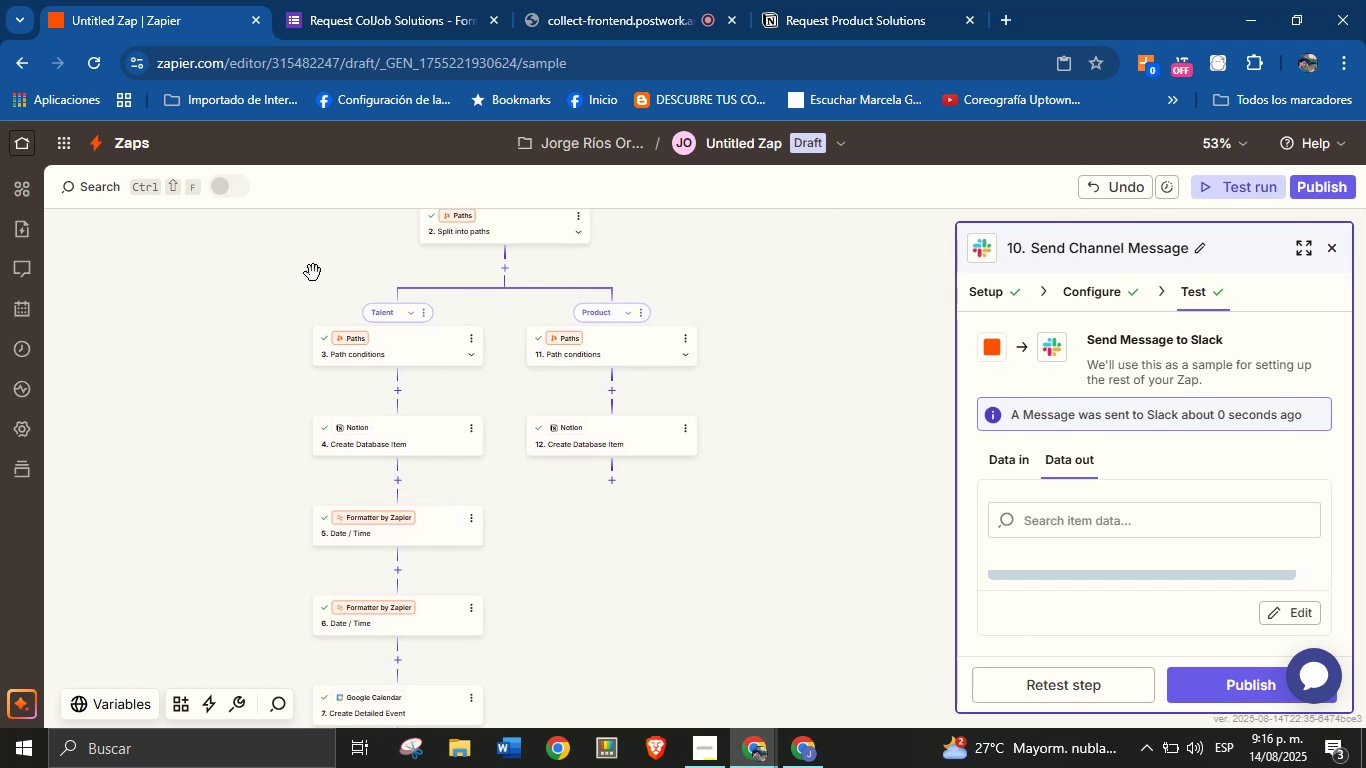 
left_click_drag(start_coordinate=[620, 573], to_coordinate=[596, 546])
 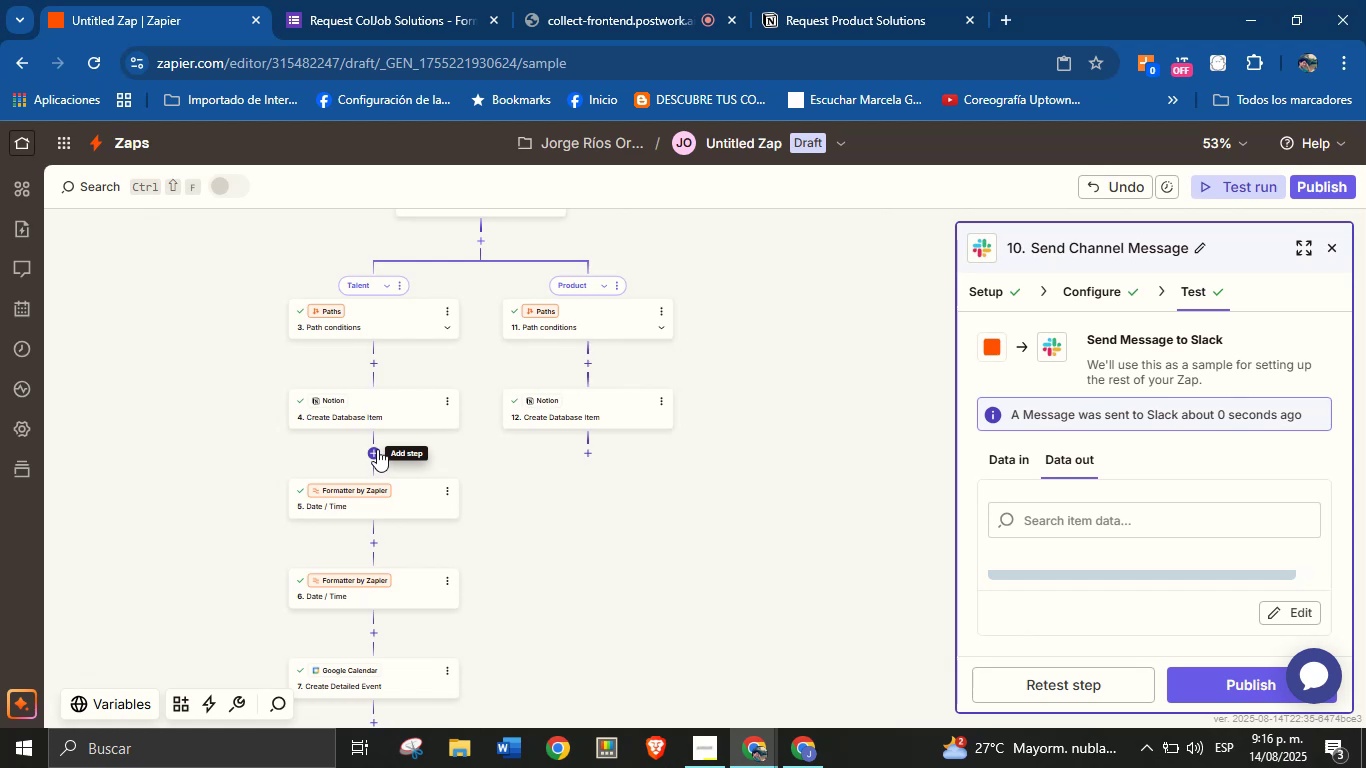 
left_click([377, 449])
 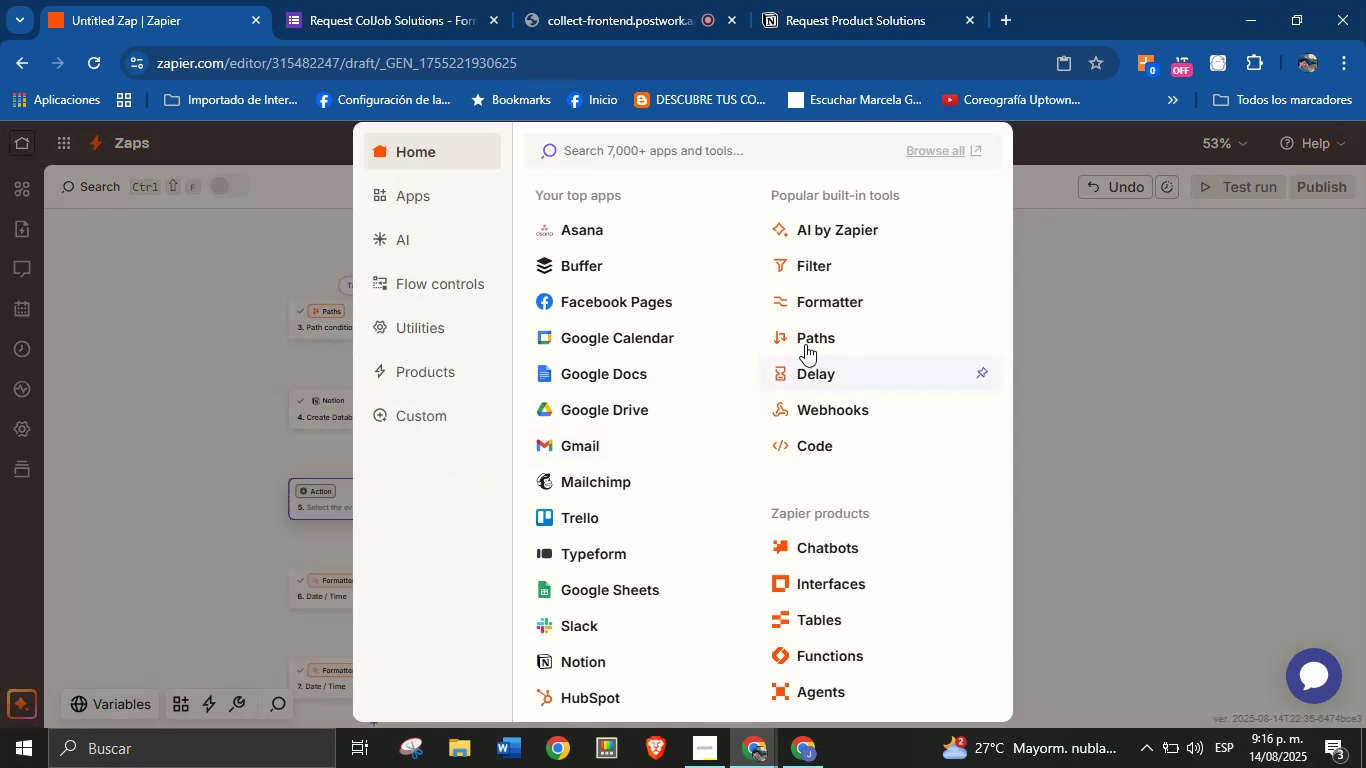 
left_click([844, 330])
 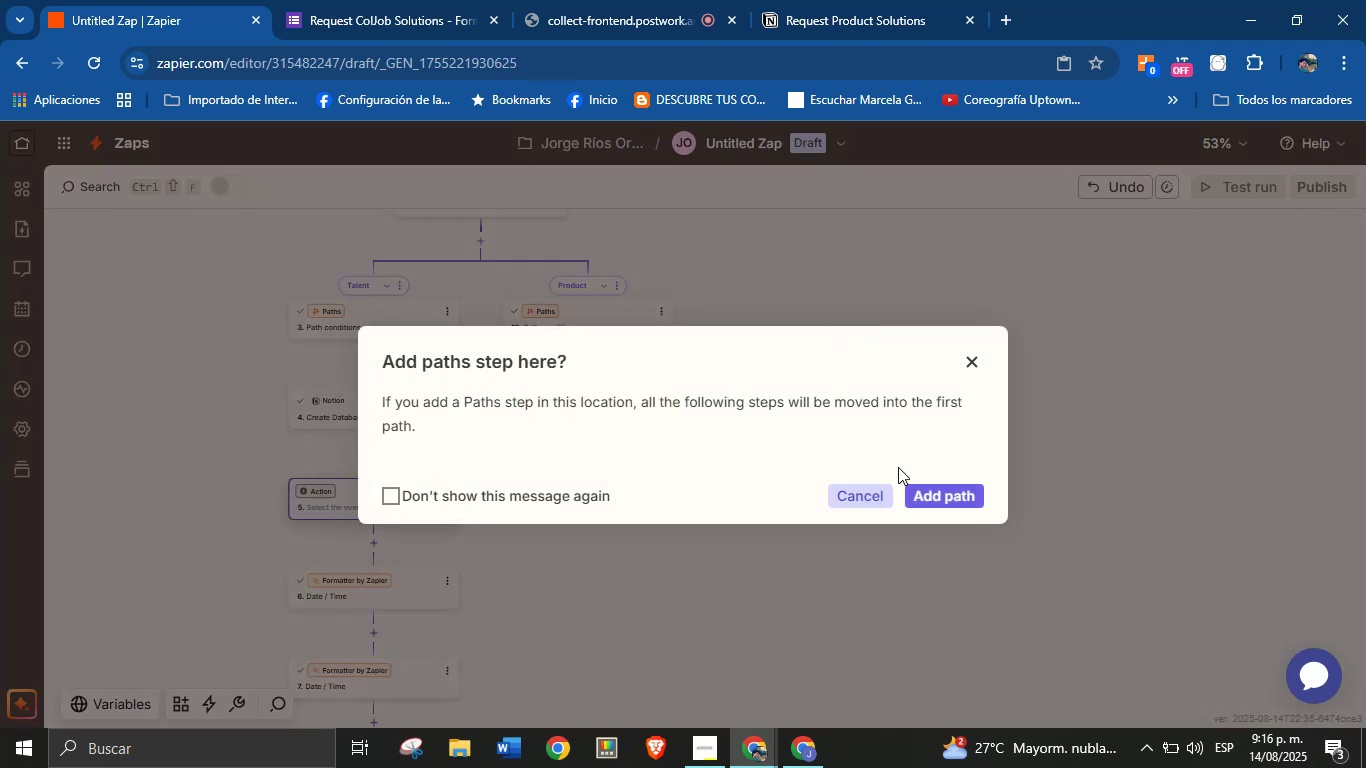 
left_click([948, 495])
 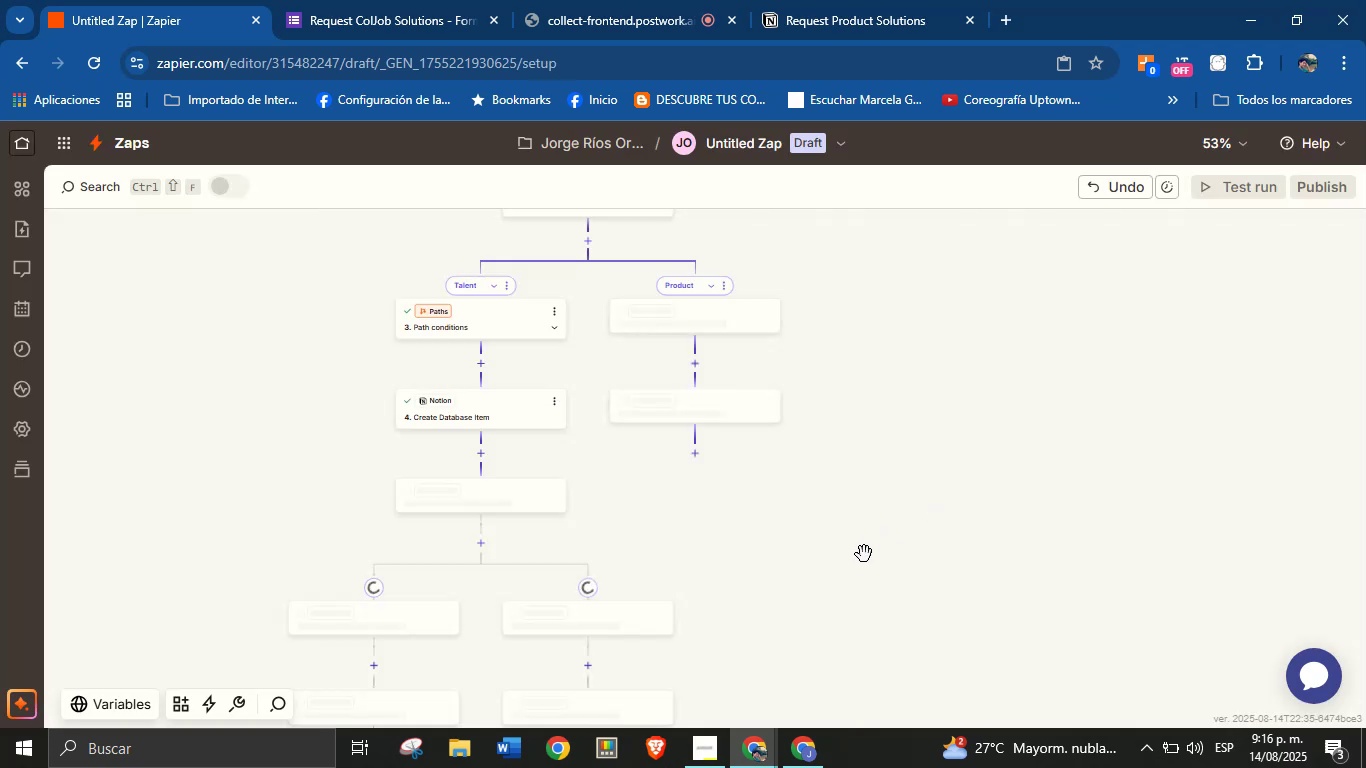 
mouse_move([856, 555])
 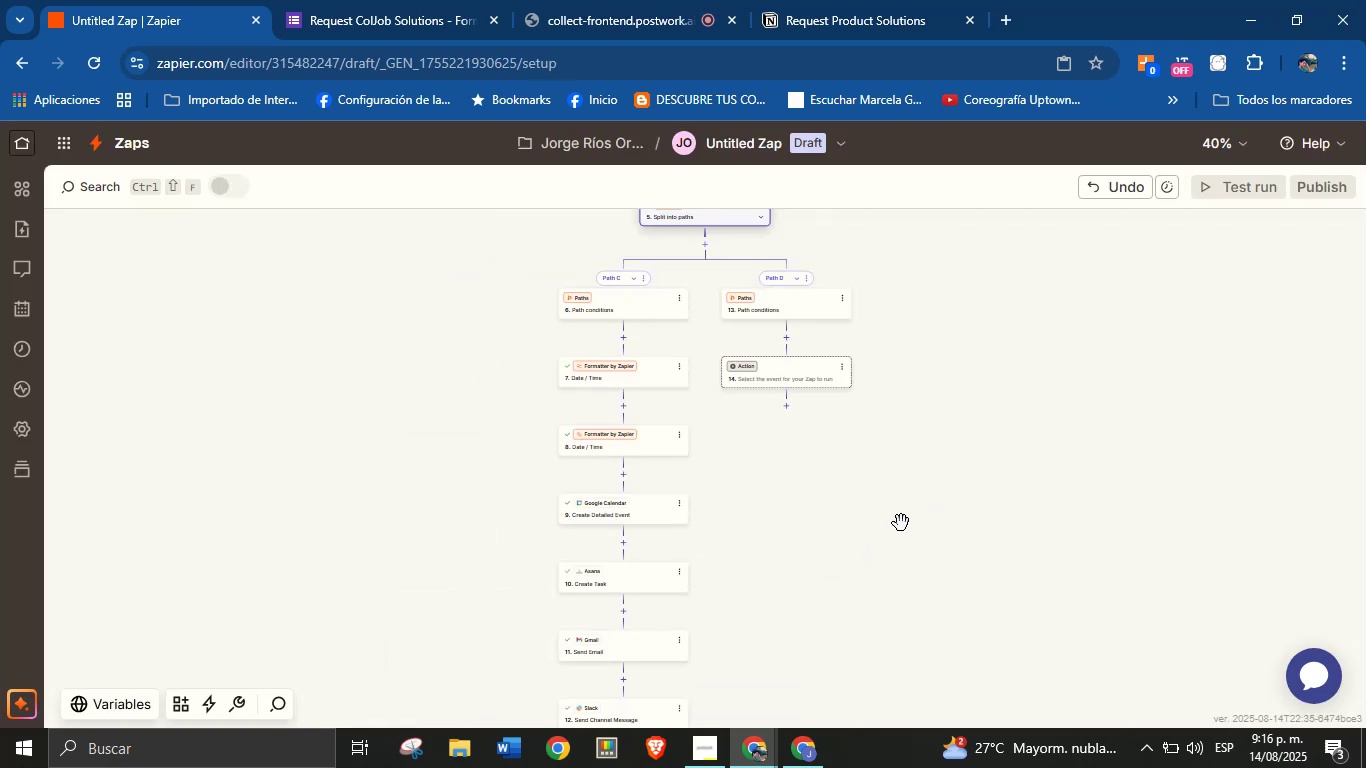 
left_click_drag(start_coordinate=[908, 516], to_coordinate=[919, 570])
 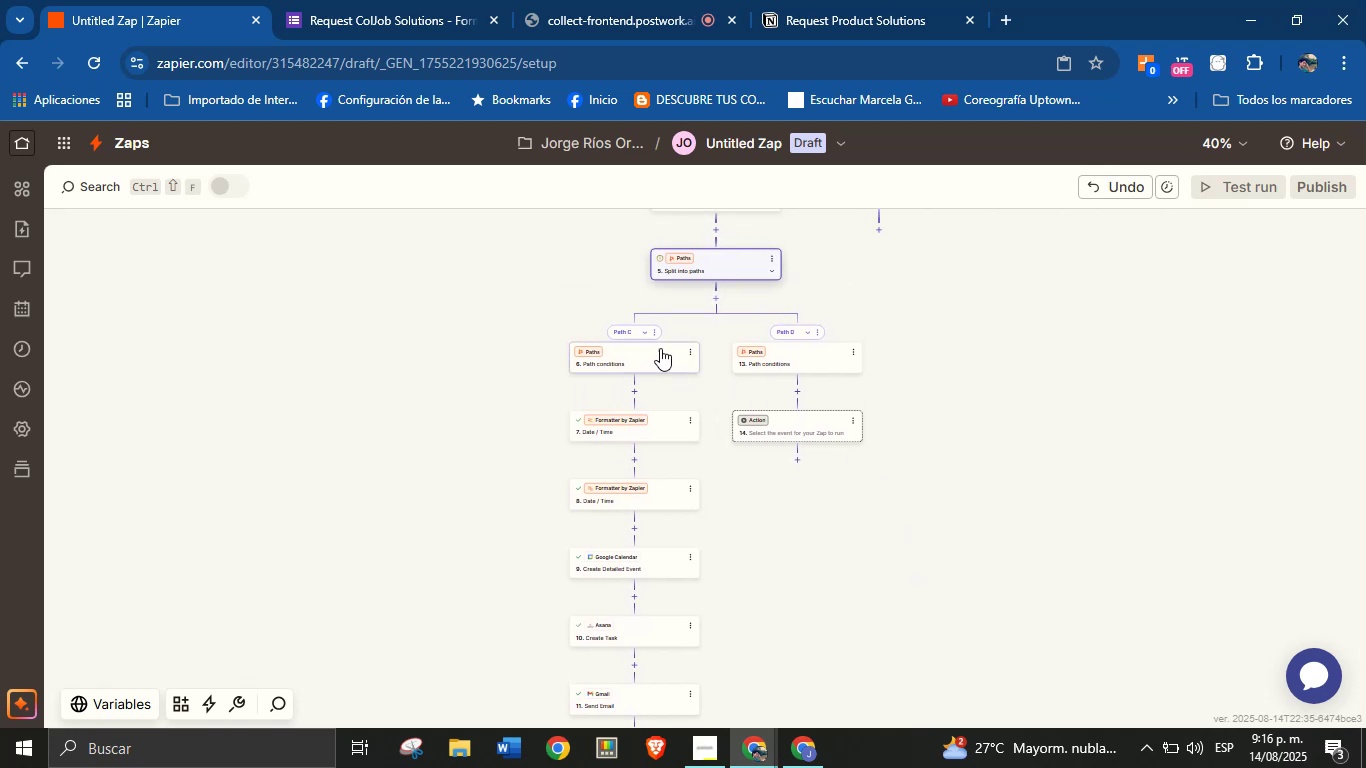 
wait(6.71)
 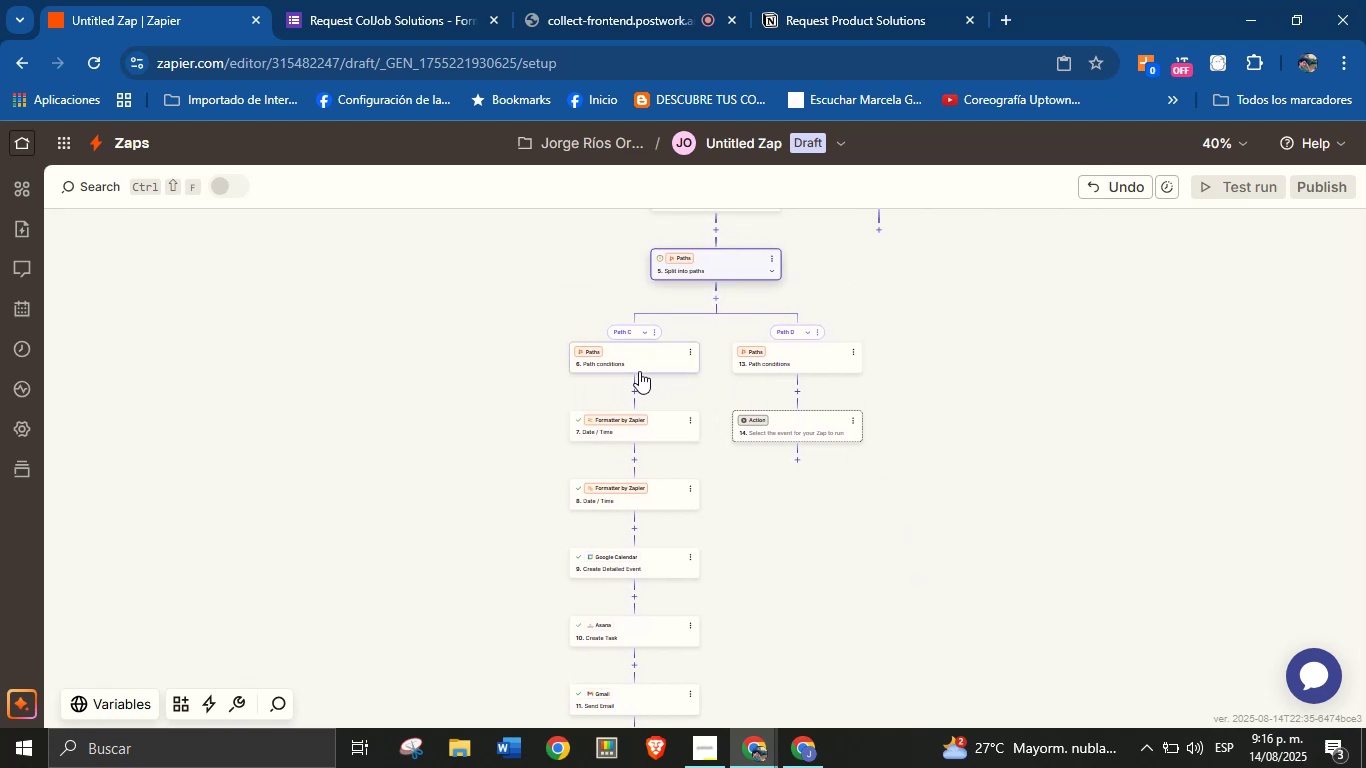 
hold_key(key=ControlLeft, duration=1.36)
scroll: coordinate [691, 396], scroll_direction: up, amount: 1.0
 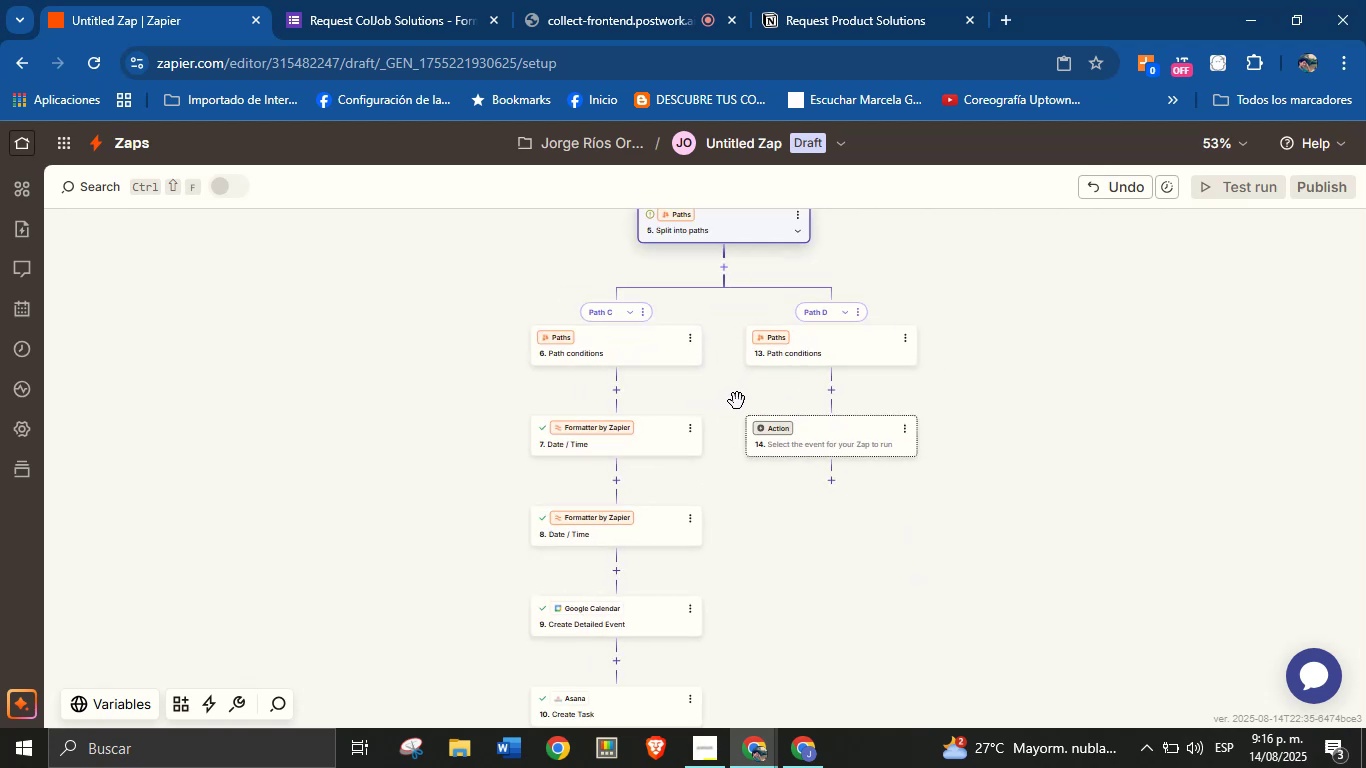 
hold_key(key=ControlLeft, duration=0.67)
scroll: coordinate [737, 403], scroll_direction: up, amount: 1.0
 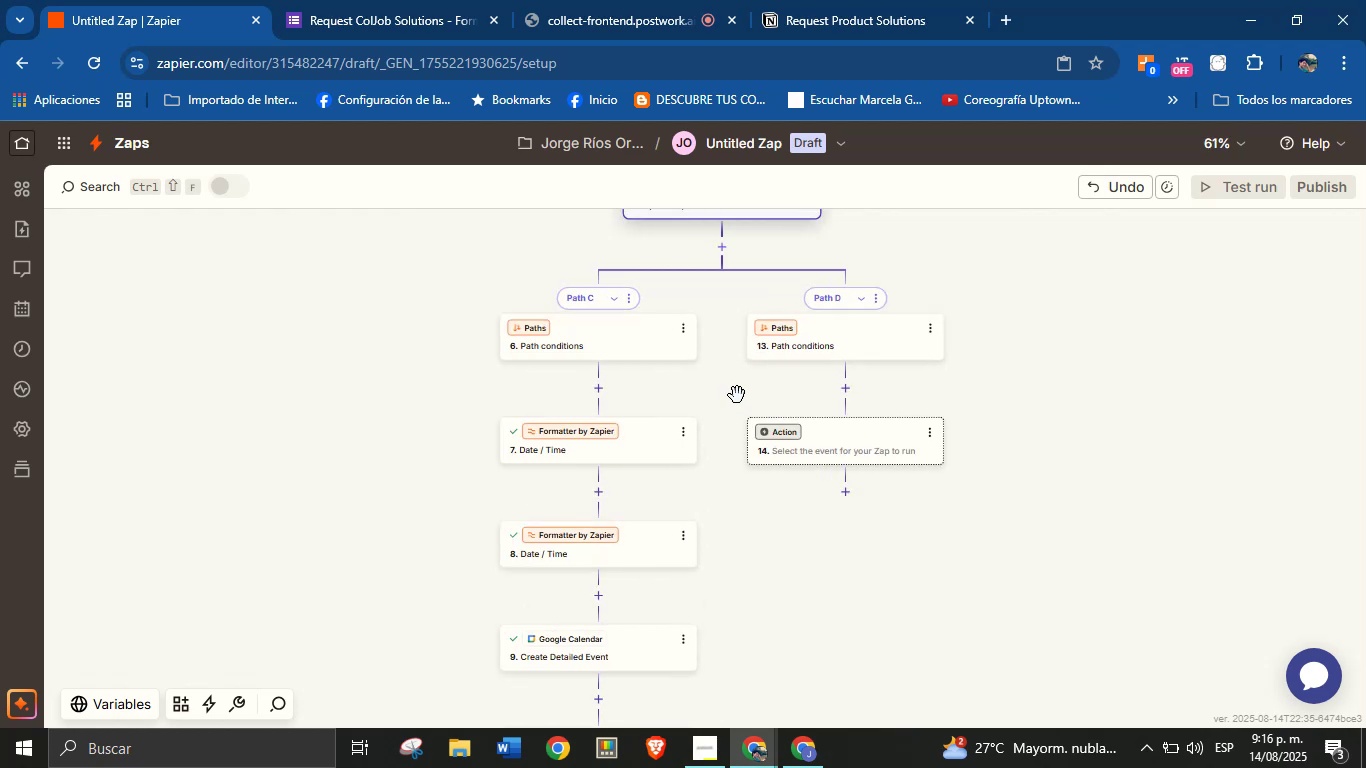 
left_click_drag(start_coordinate=[736, 381], to_coordinate=[736, 435])
 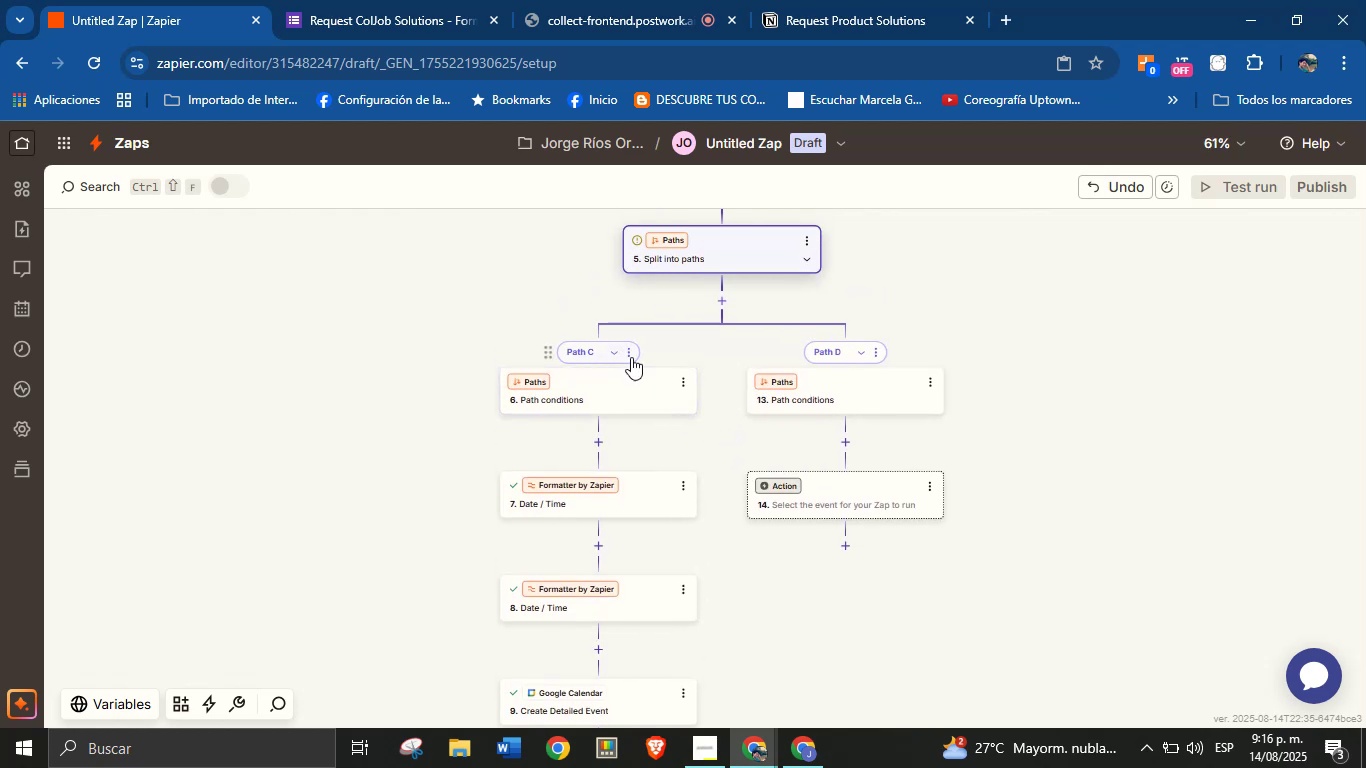 
left_click([633, 353])
 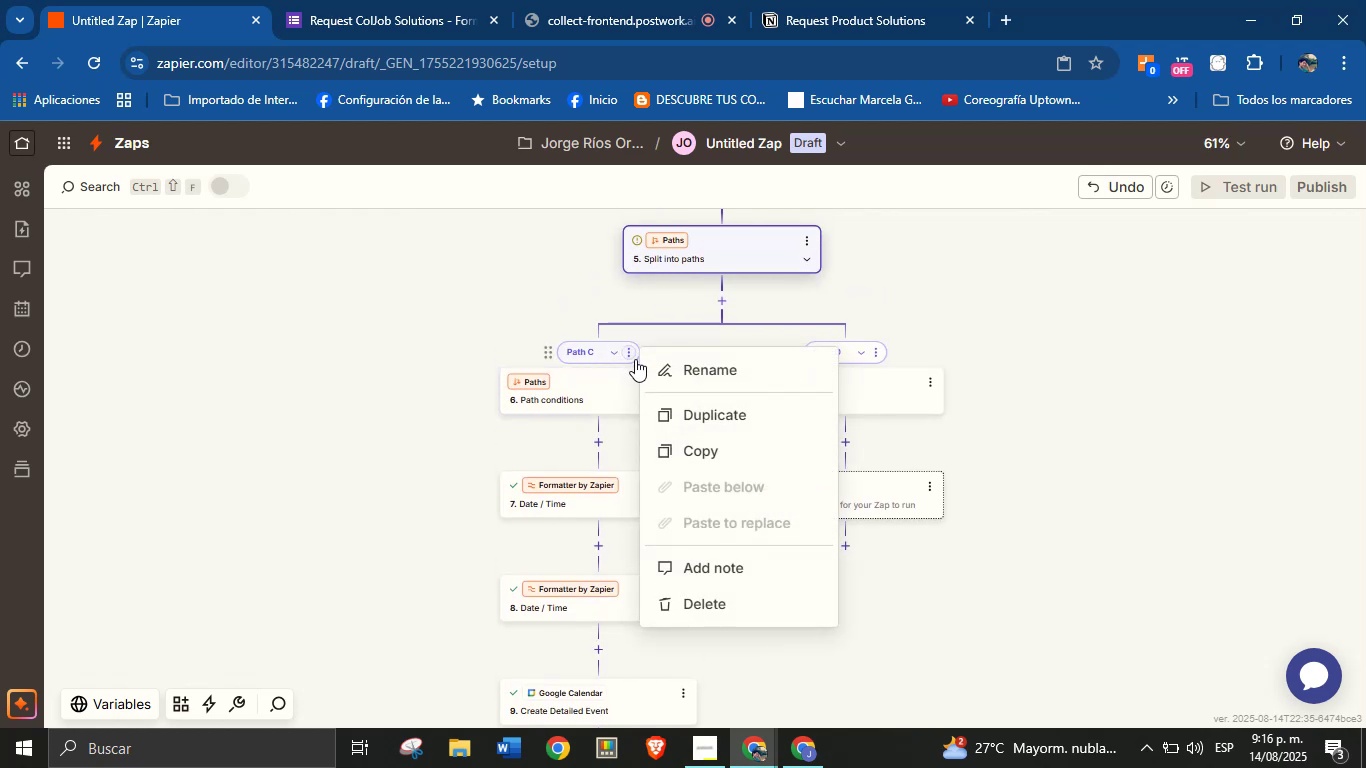 
left_click([693, 368])
 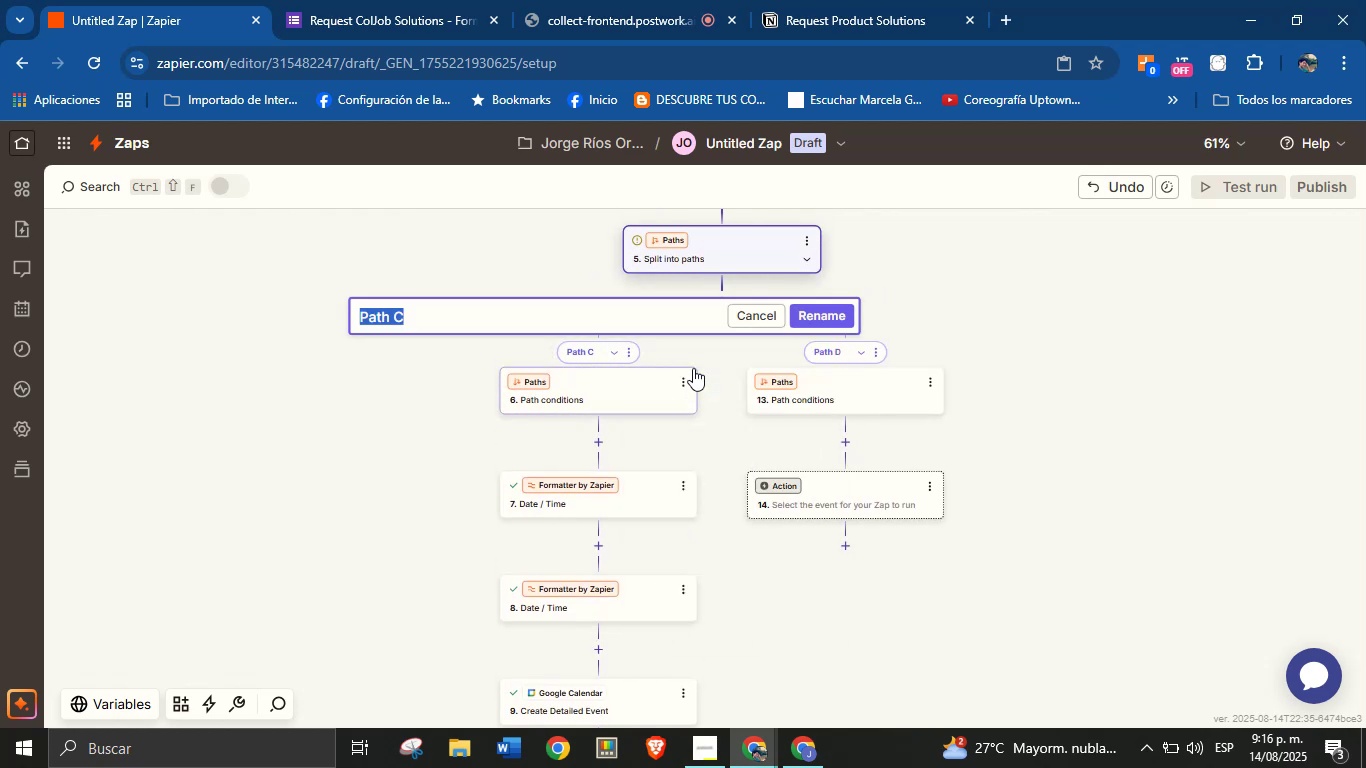 
type(Meet> yes)
 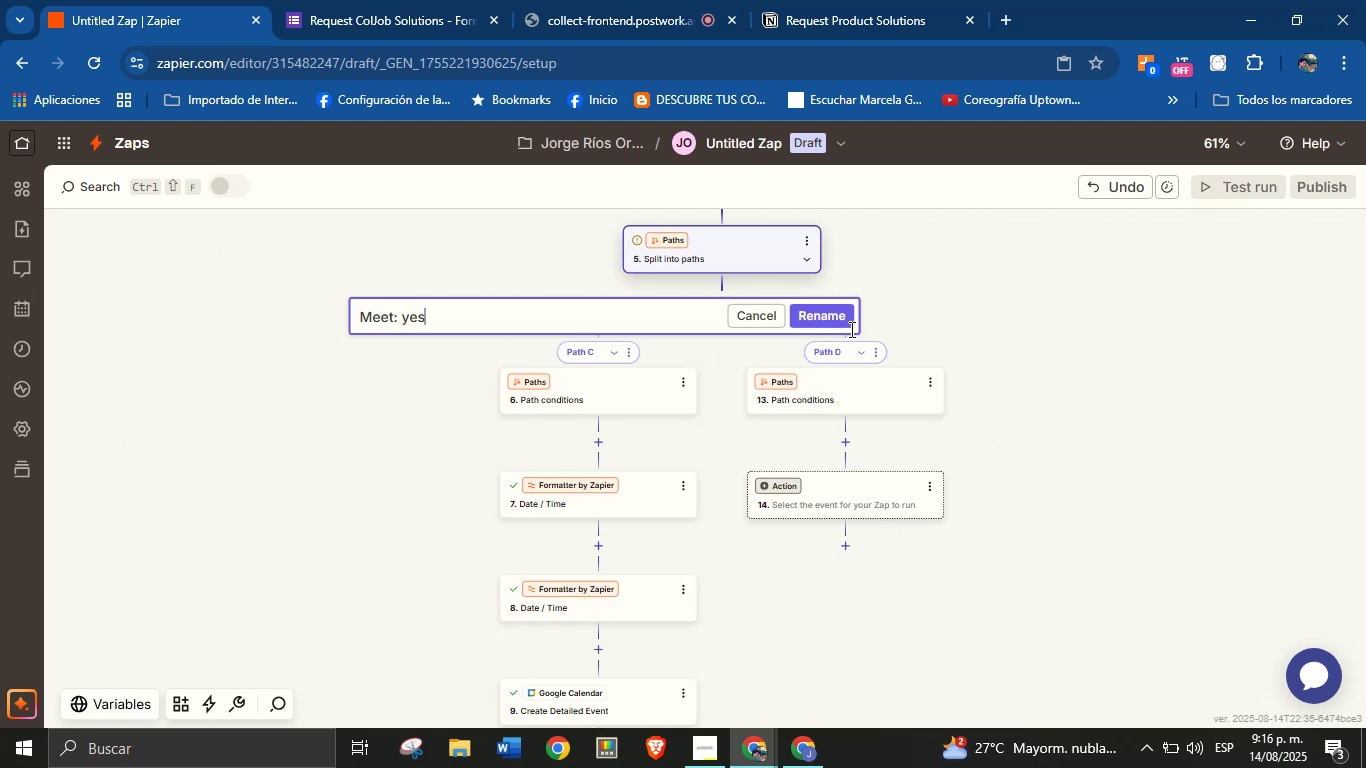 
left_click([837, 317])
 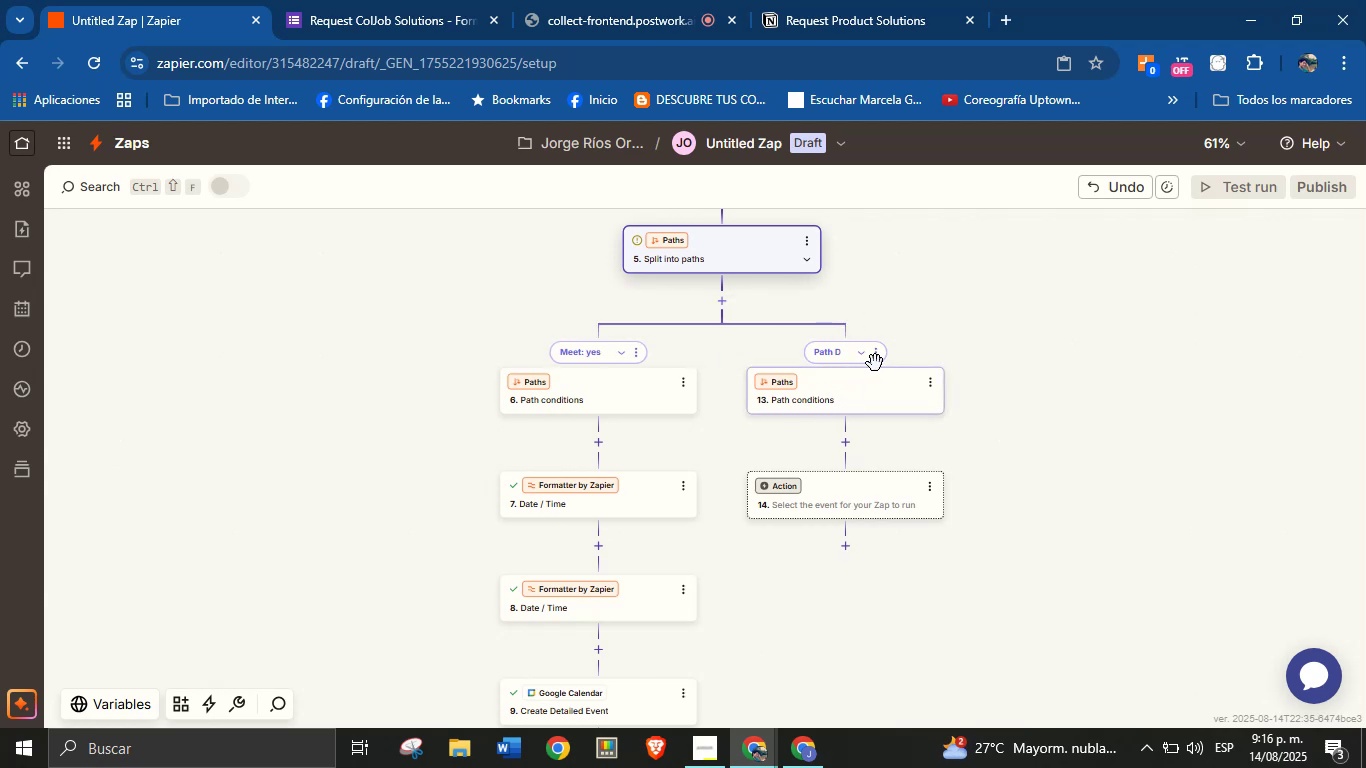 
left_click([878, 356])
 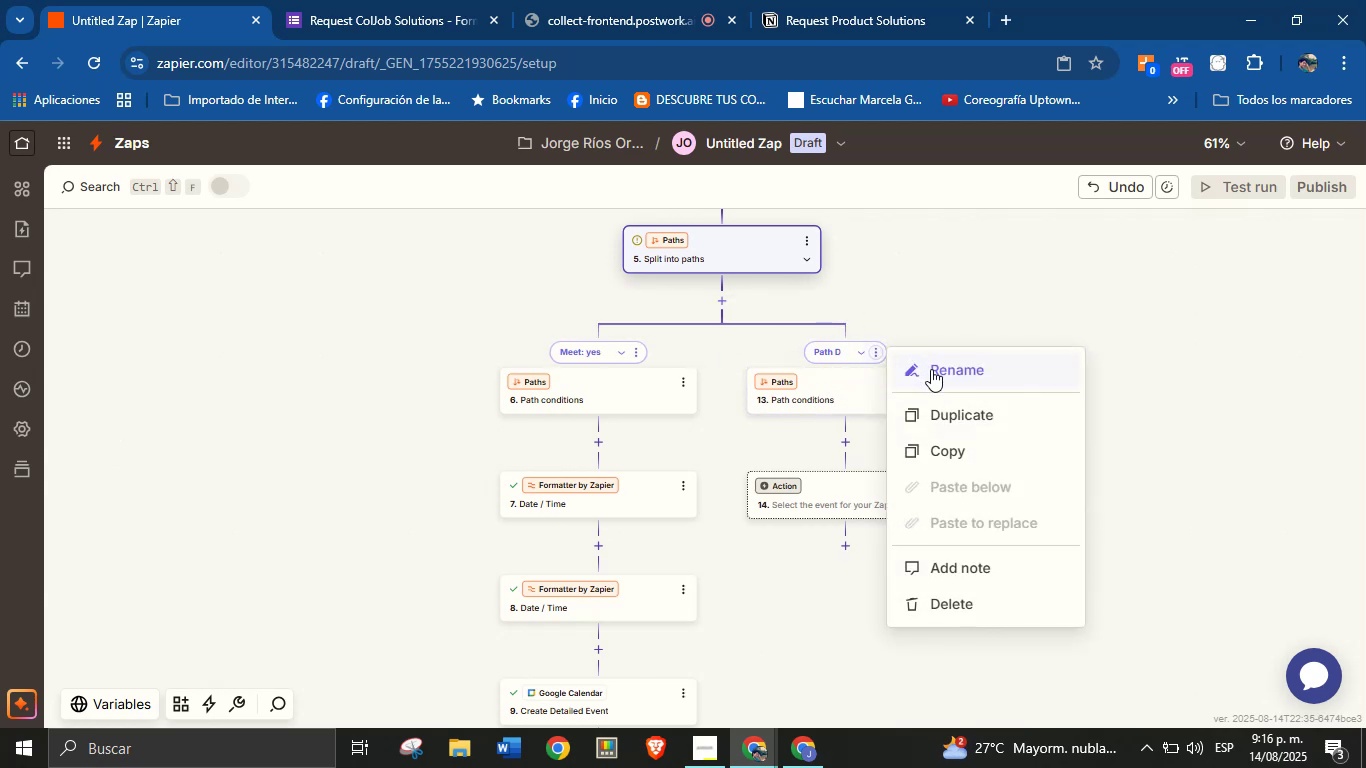 
left_click([932, 370])
 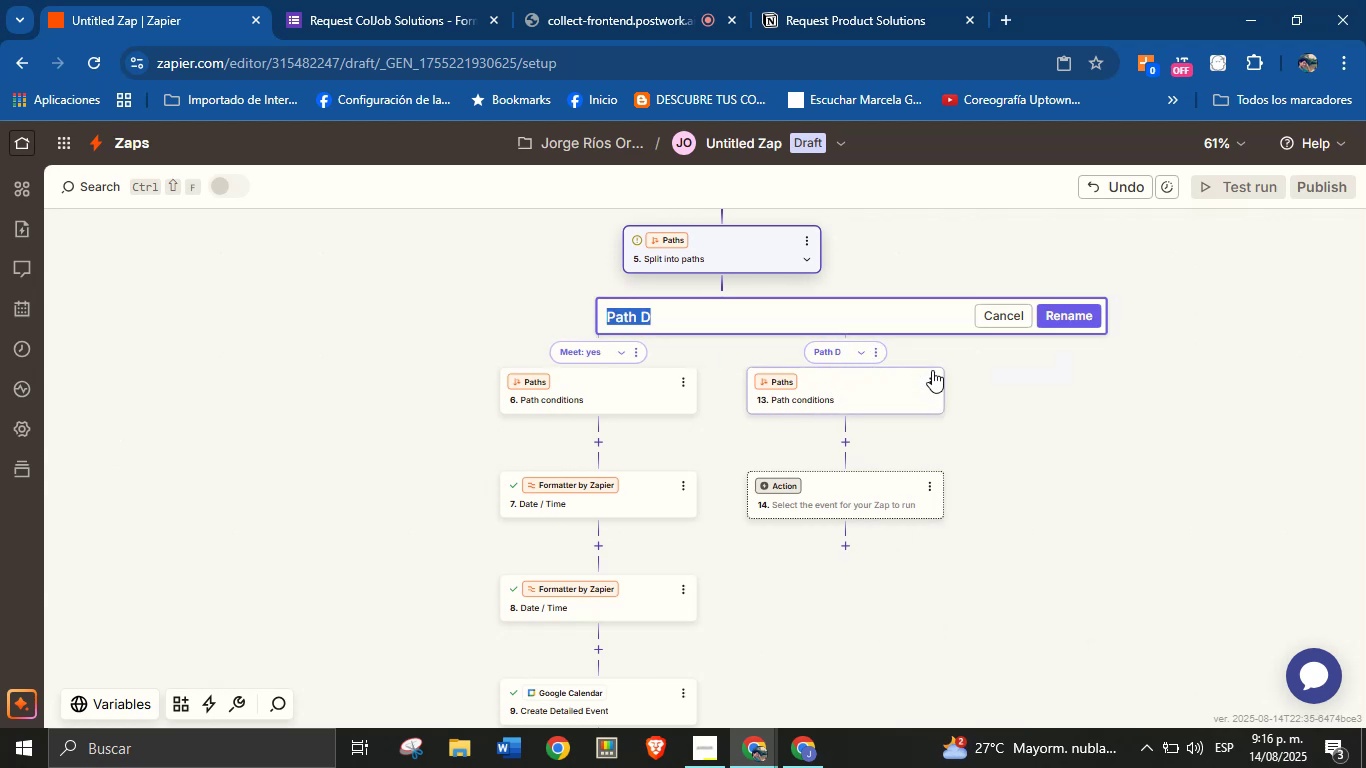 
type(Meet> no)
 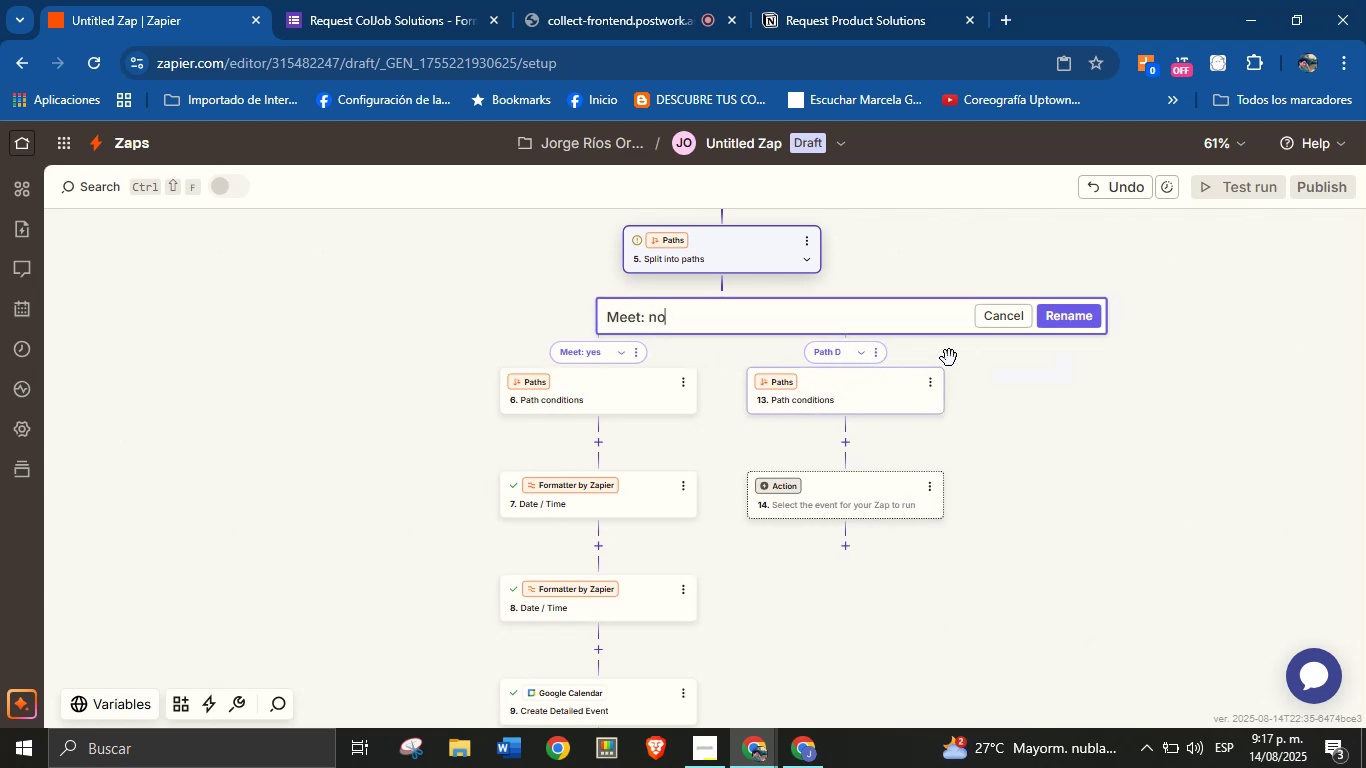 
left_click([1068, 321])
 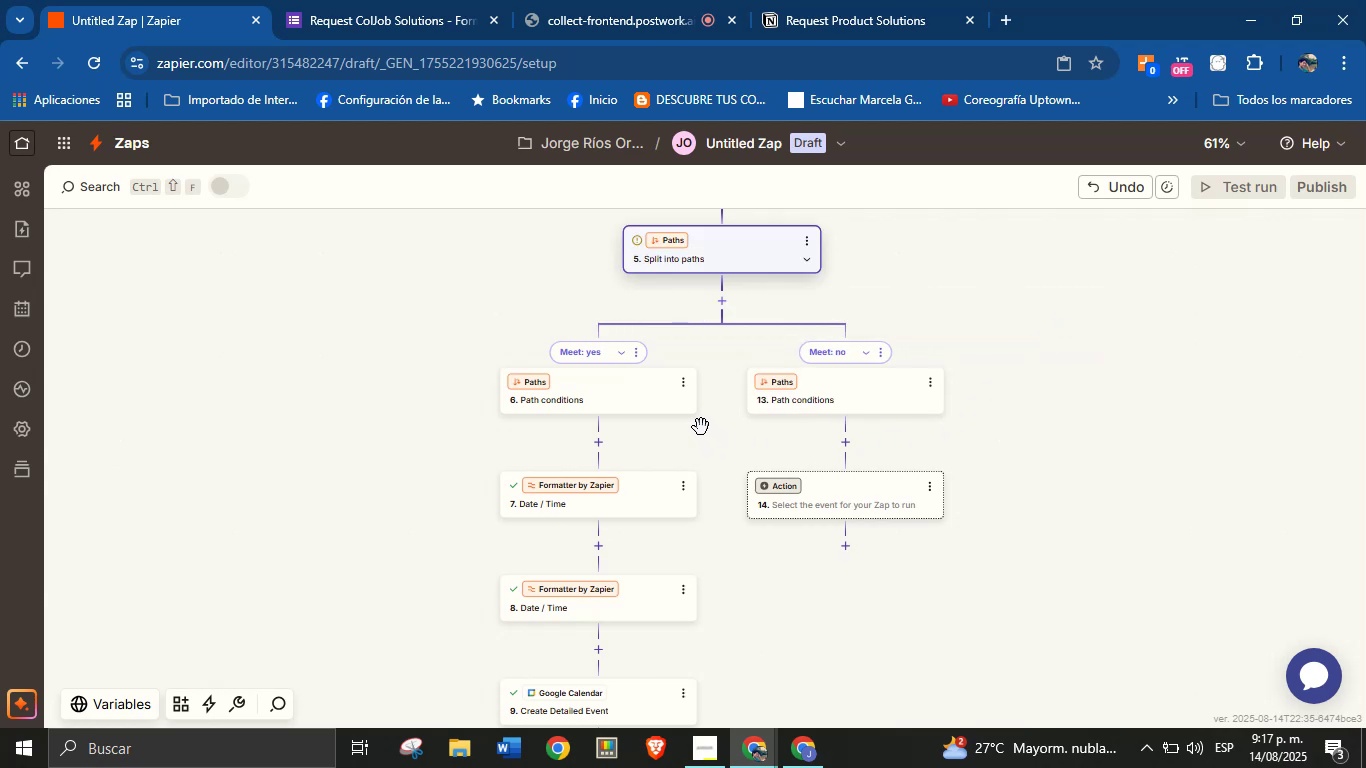 
left_click([654, 389])
 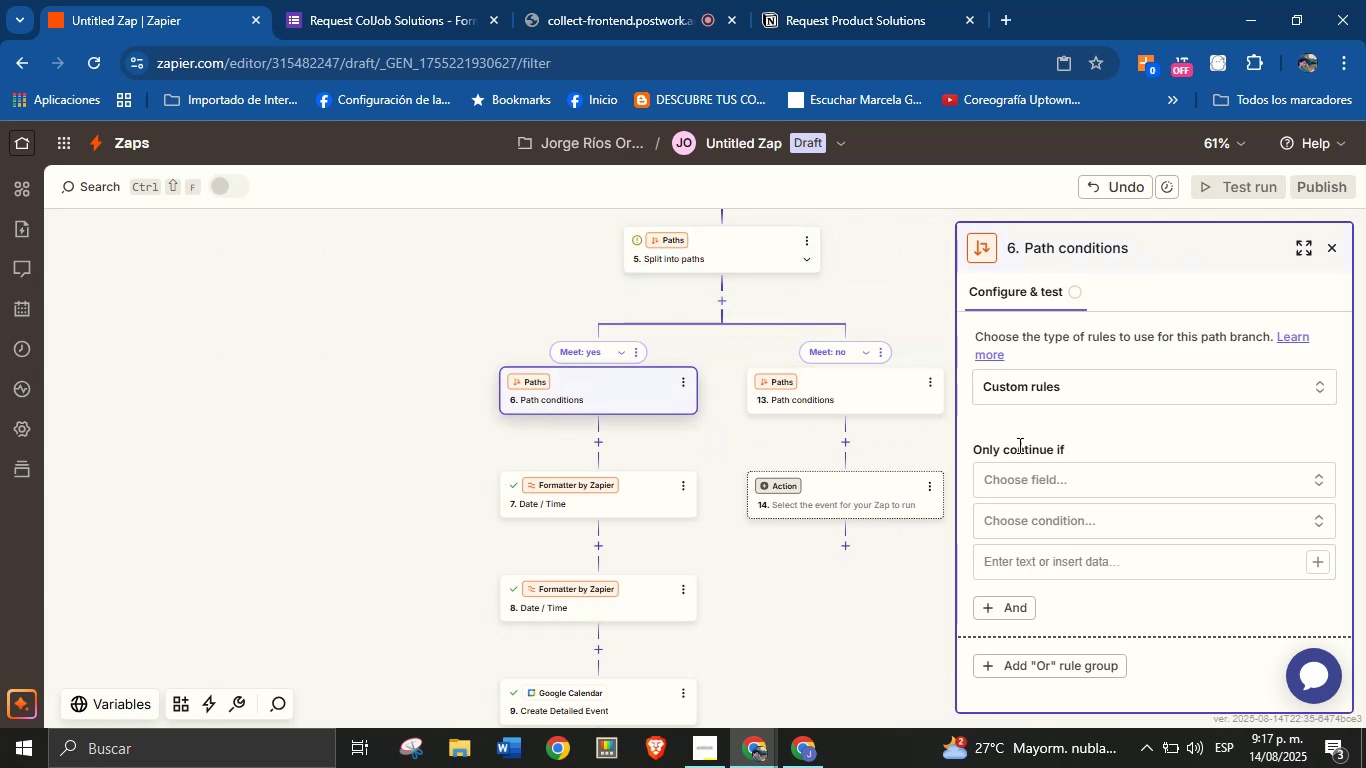 
left_click([1039, 468])
 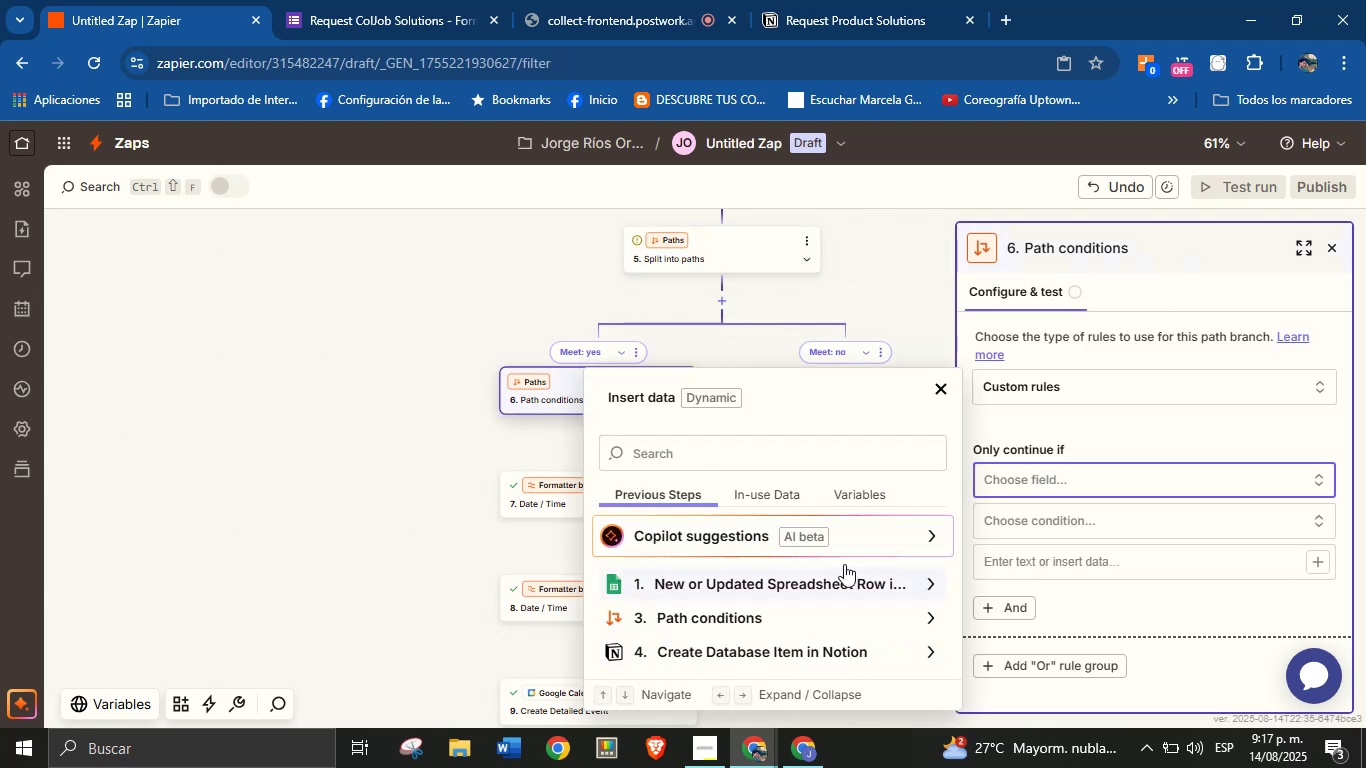 
left_click([783, 459])
 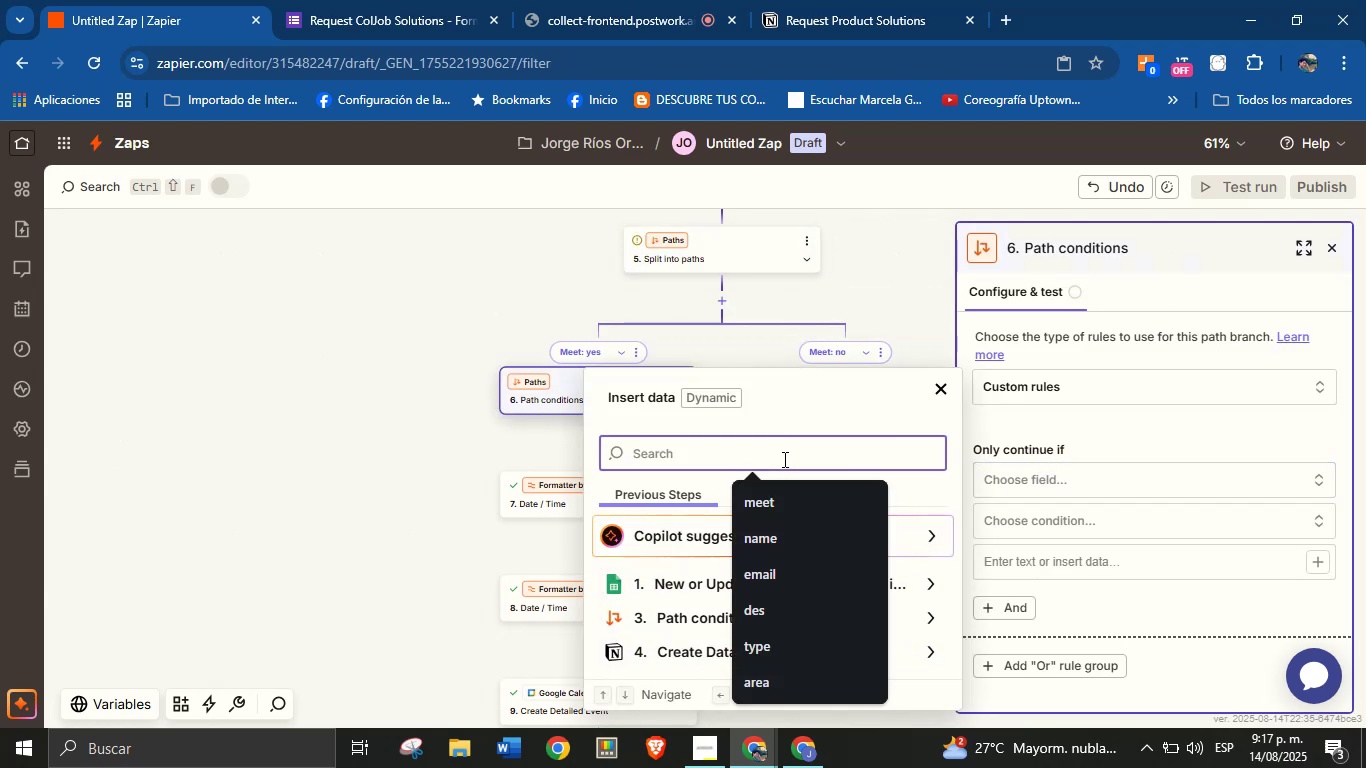 
type(nme)
 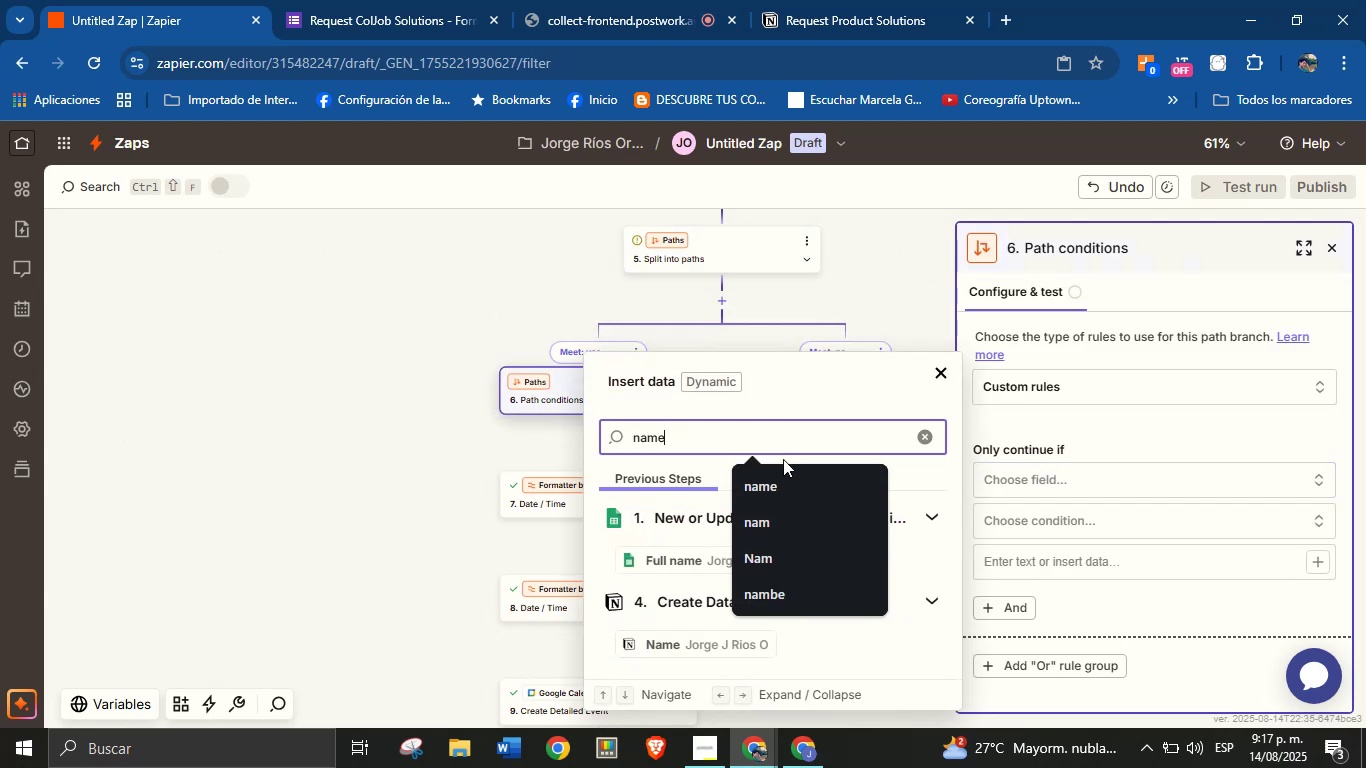 
left_click([737, 634])
 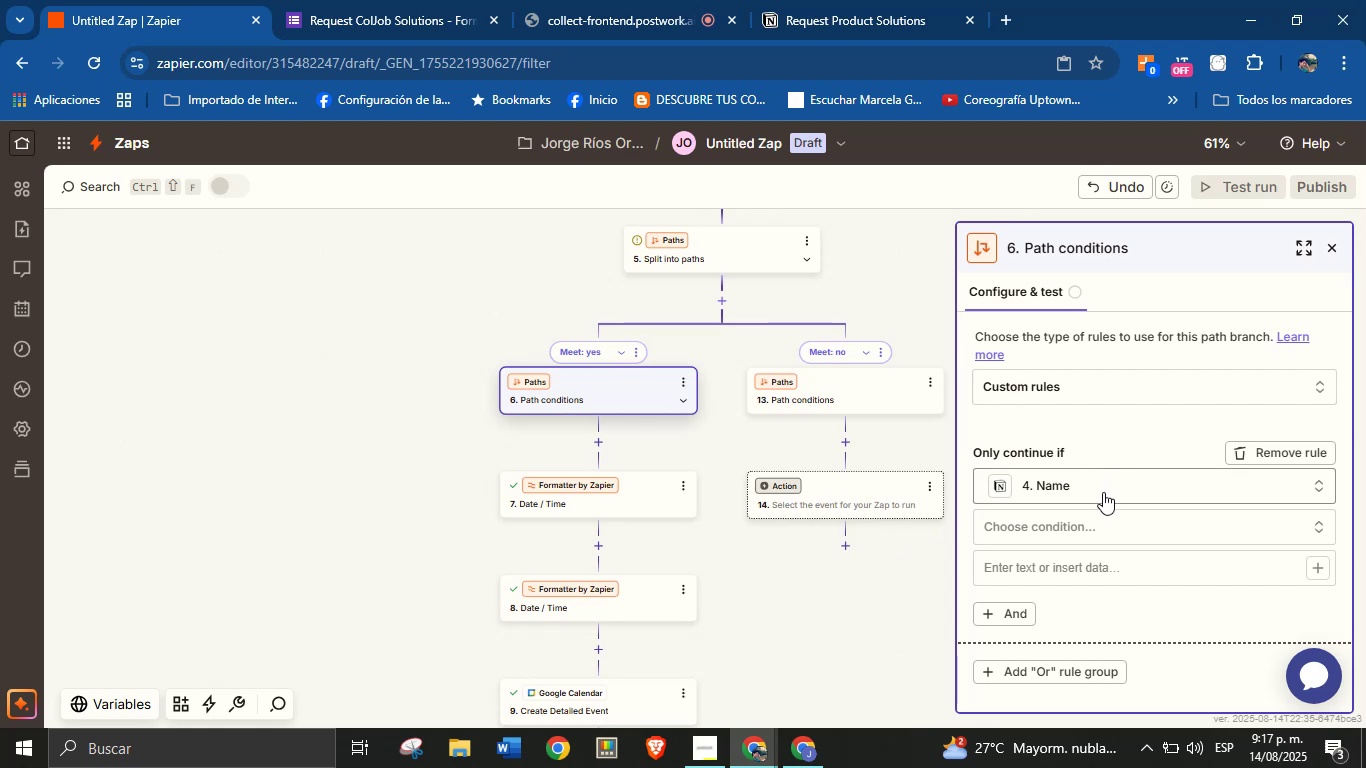 
left_click([1107, 531])
 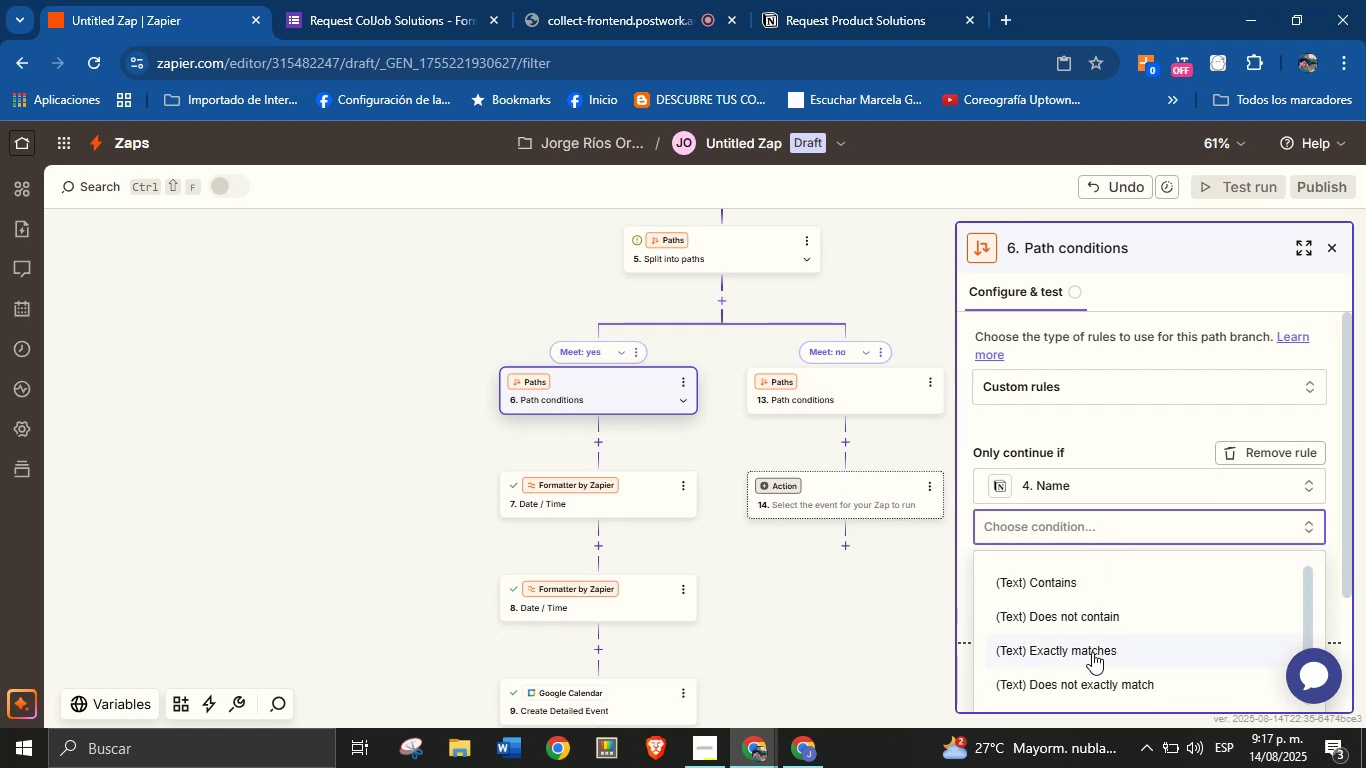 
scroll: coordinate [1104, 531], scroll_direction: down, amount: 18.0
 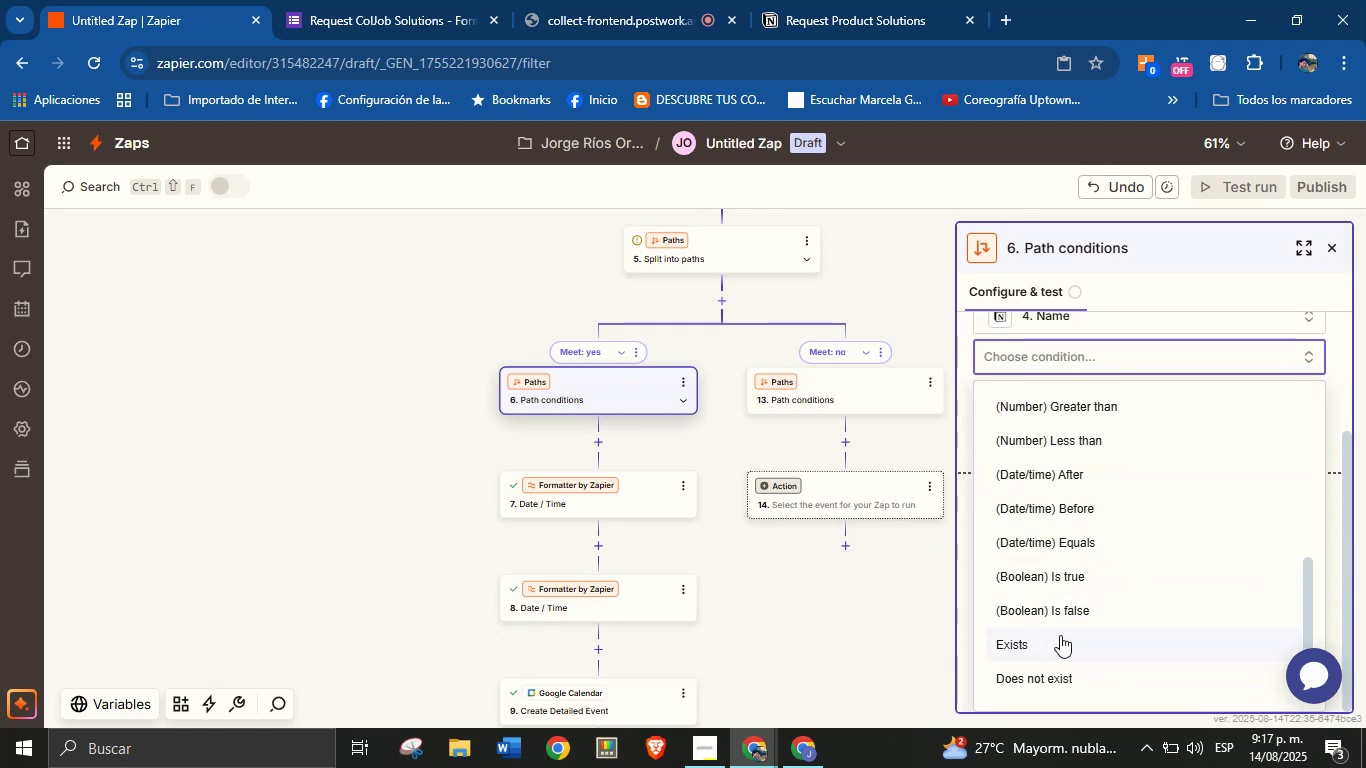 
left_click([1059, 640])
 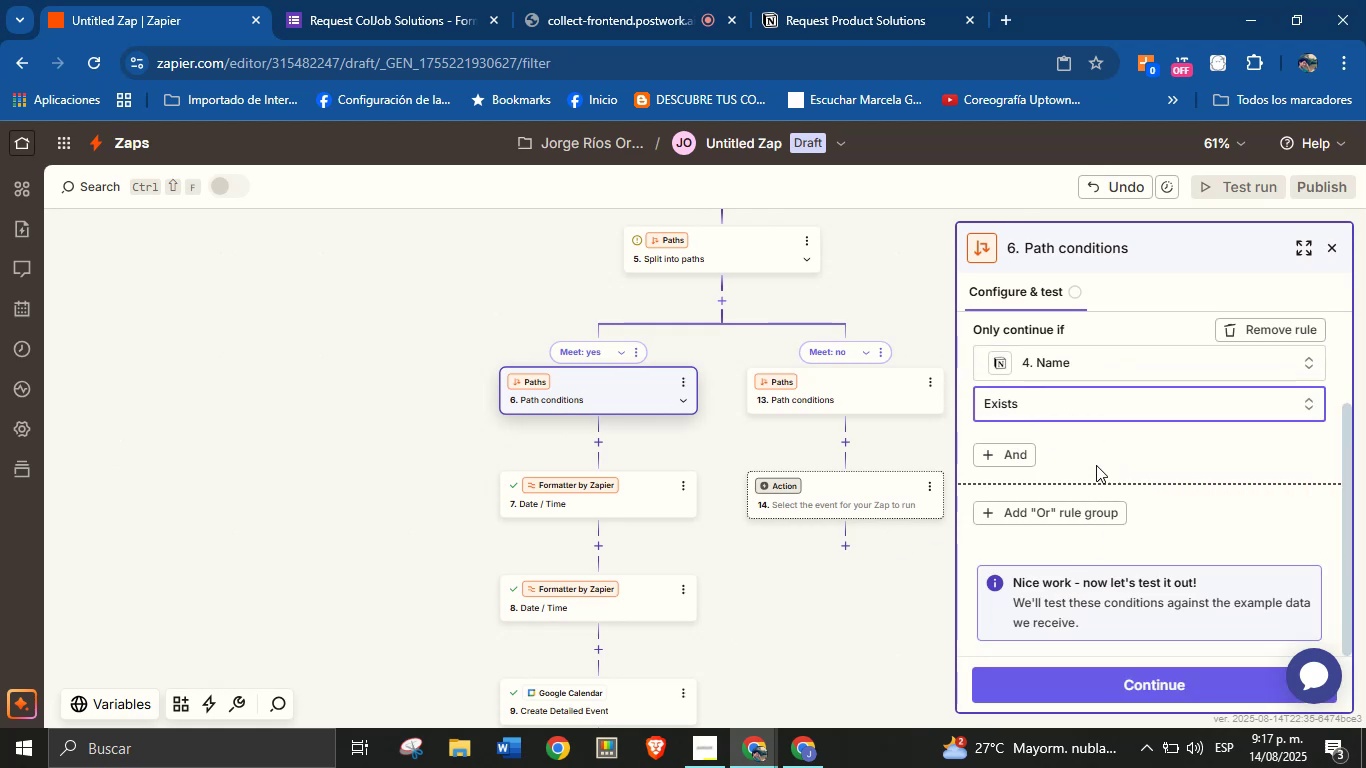 
left_click([1107, 450])
 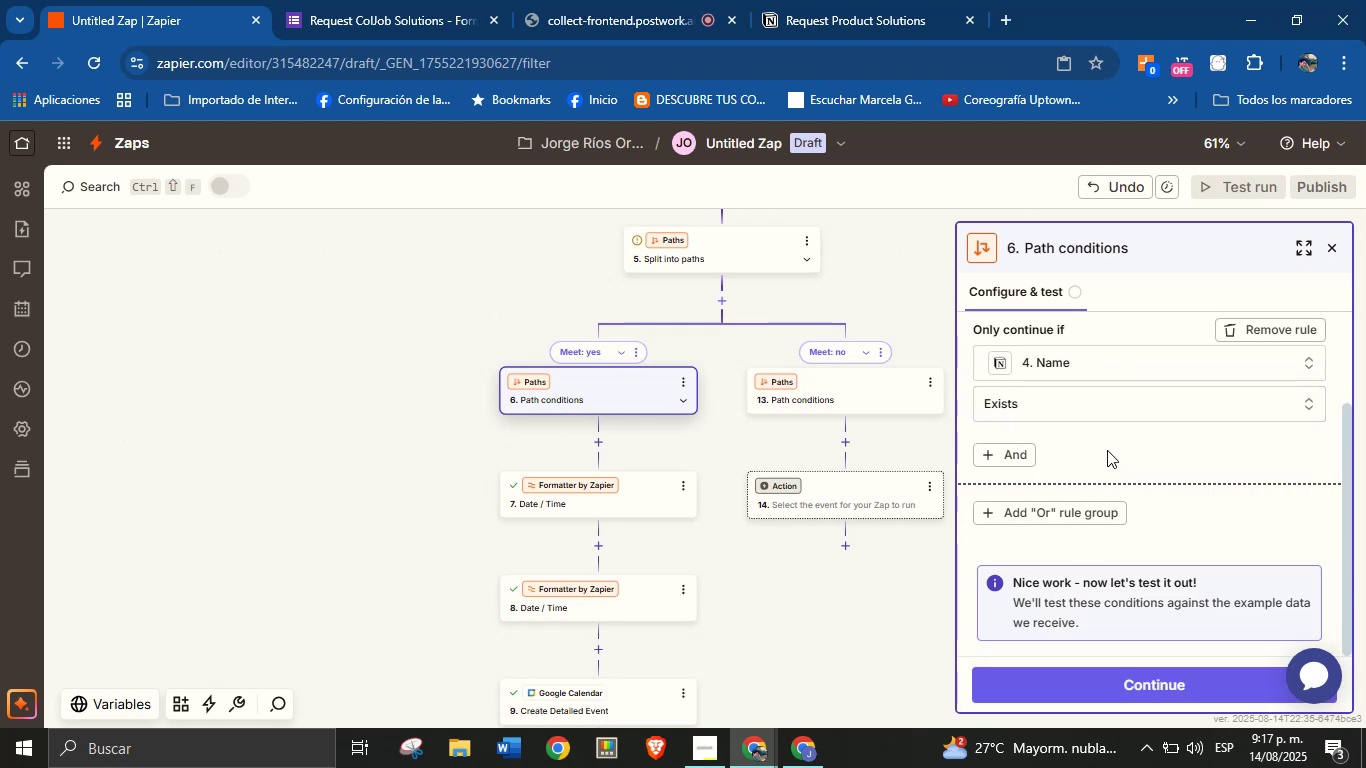 
scroll: coordinate [1107, 462], scroll_direction: down, amount: 3.0
 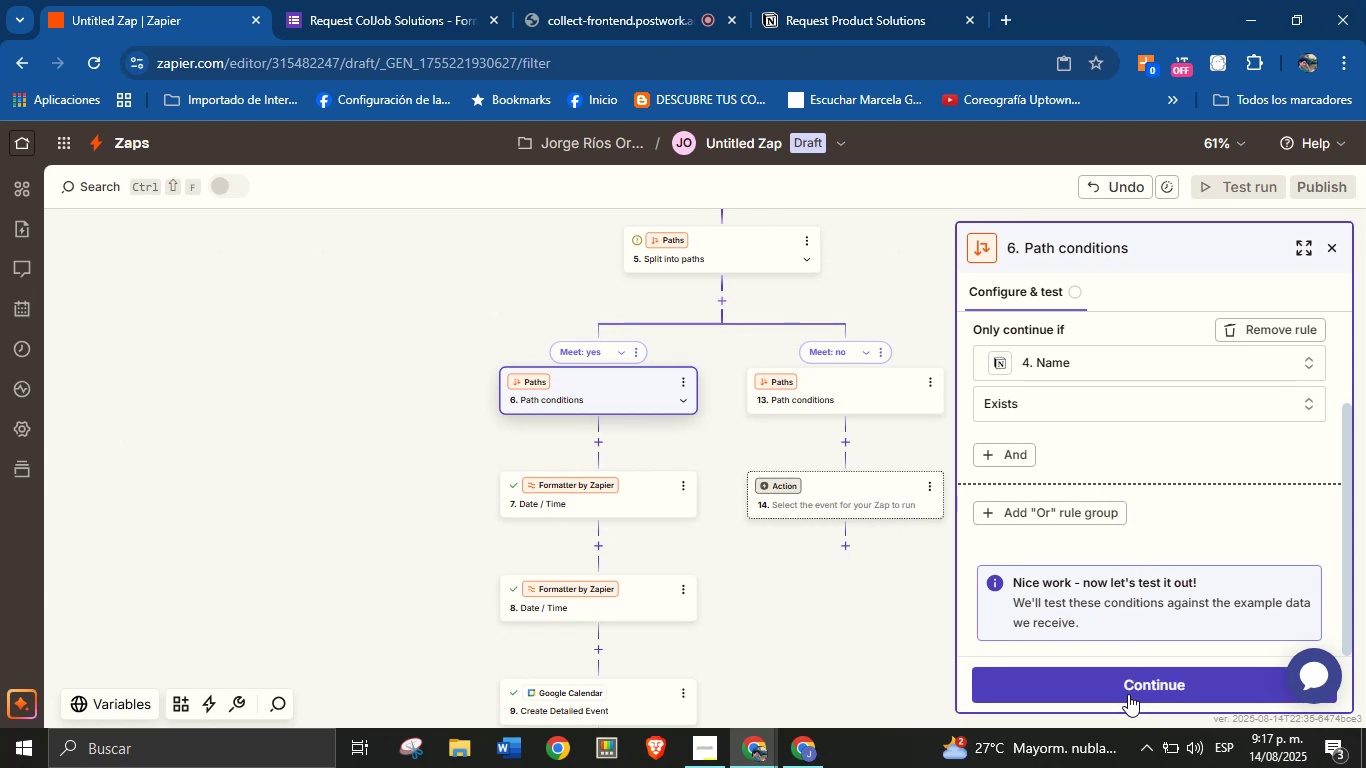 
left_click([1125, 689])
 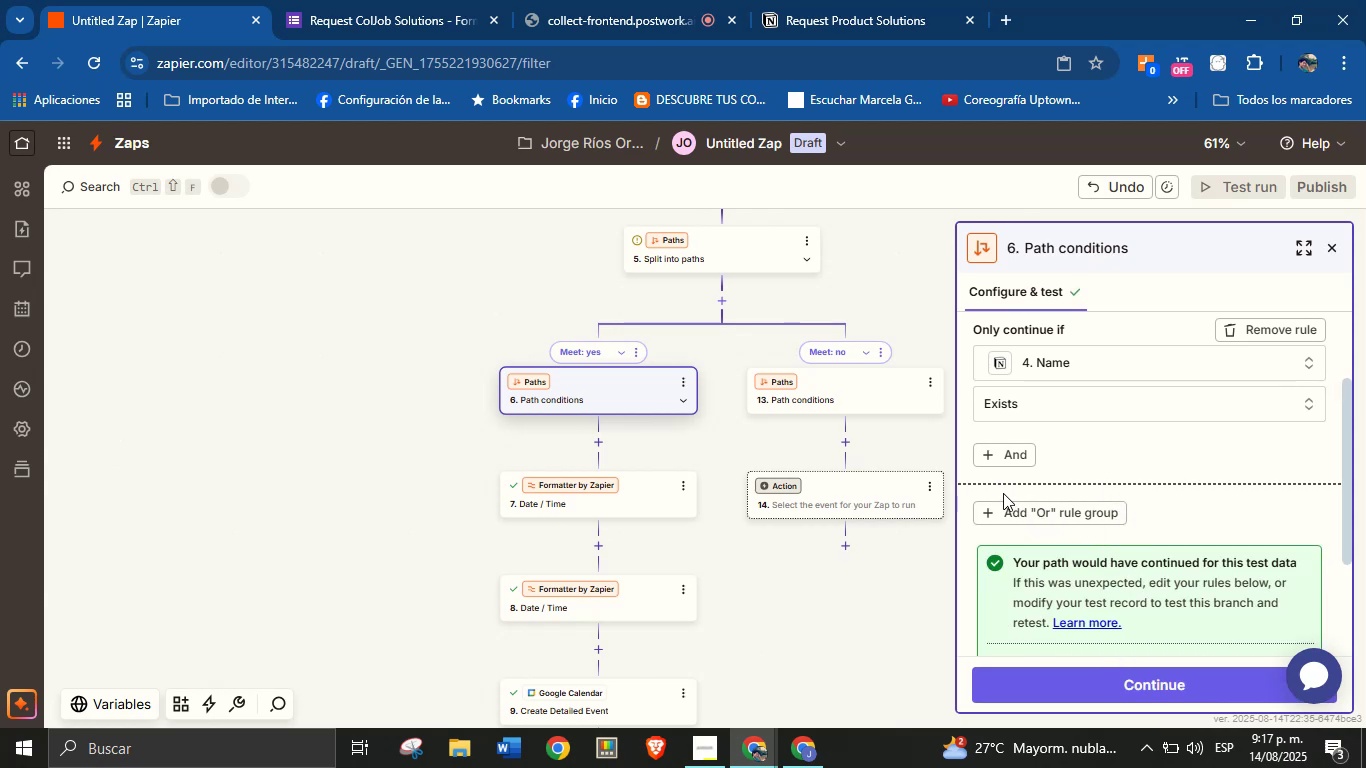 
wait(5.14)
 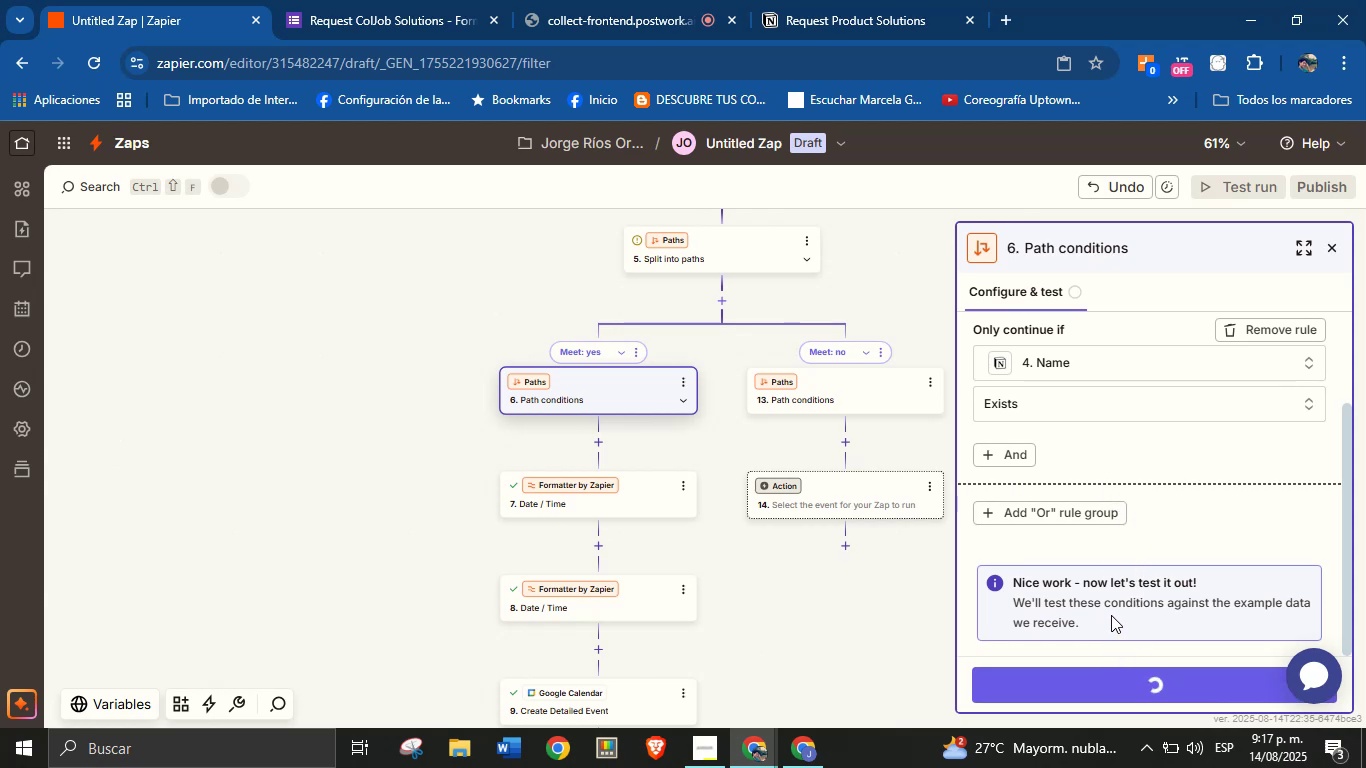 
left_click([1043, 369])
 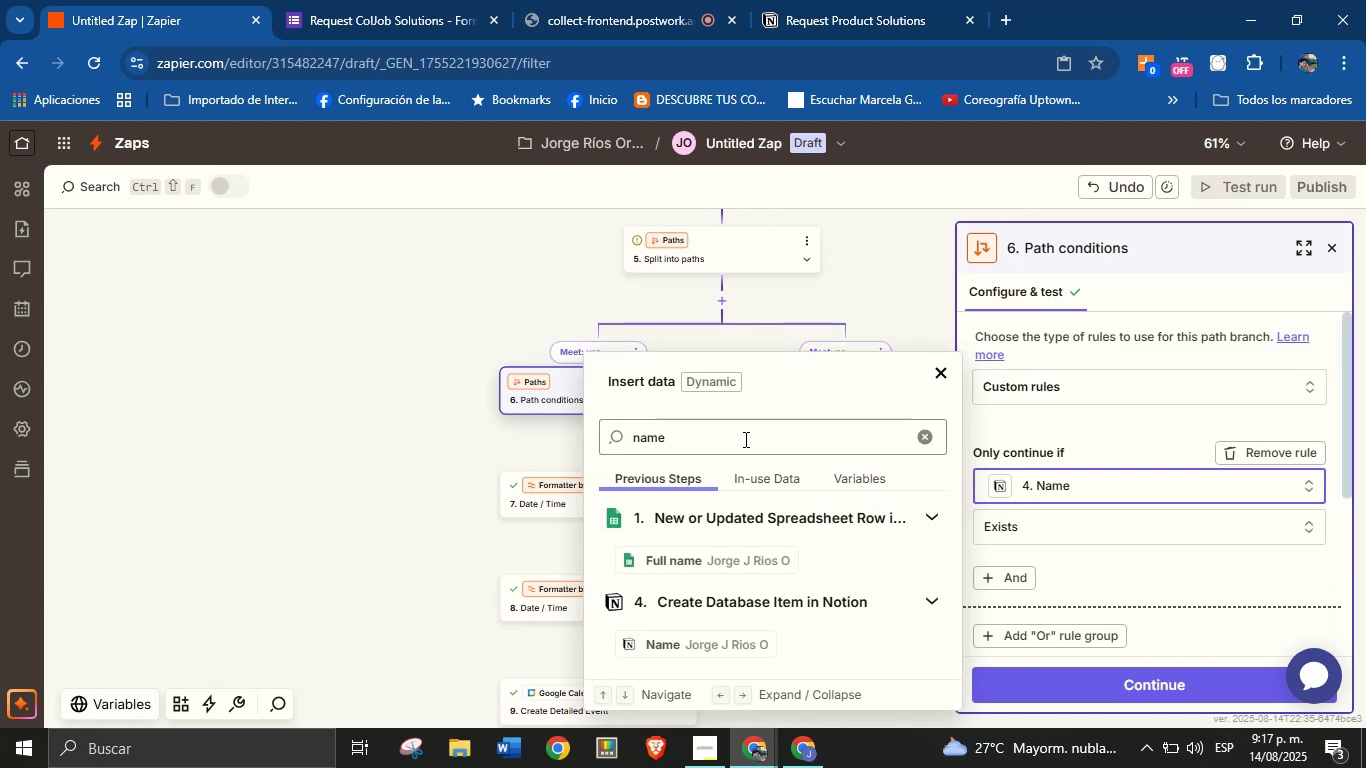 
left_click([742, 438])
 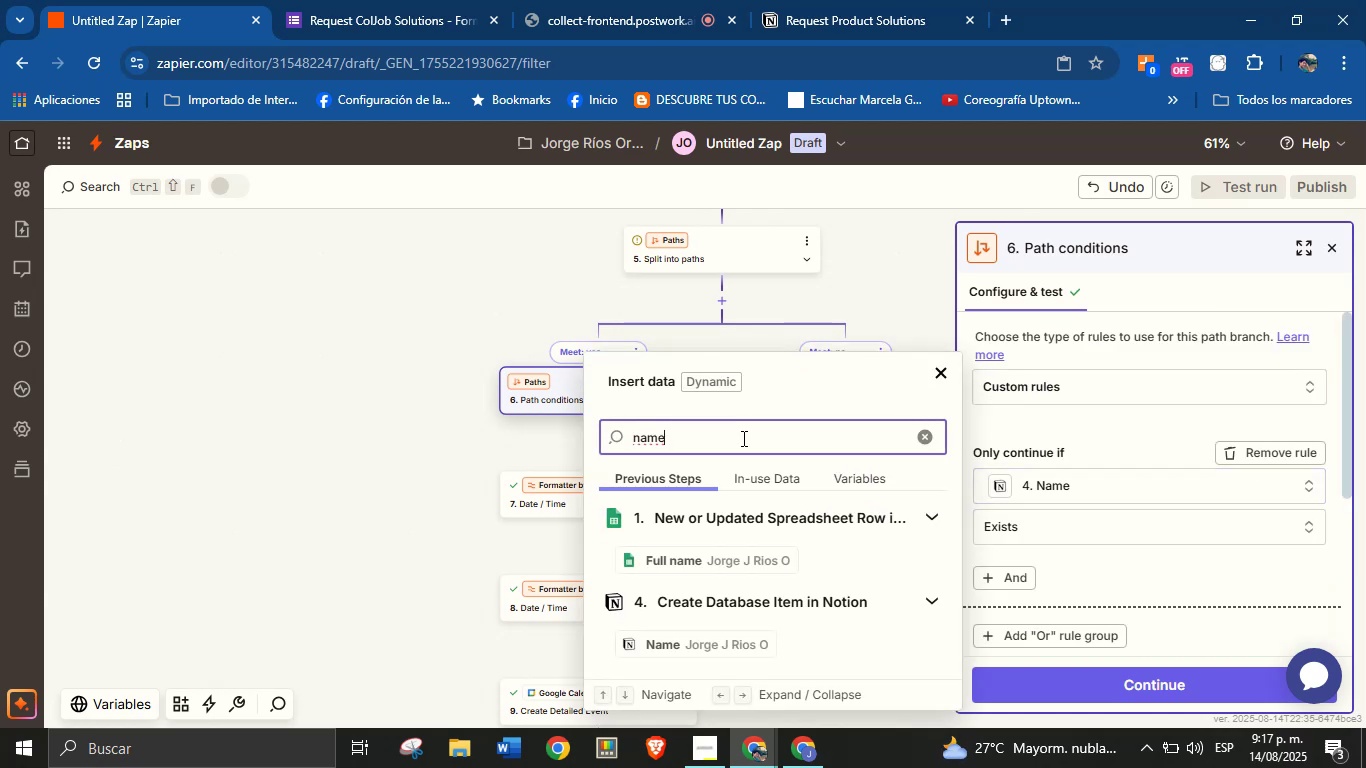 
double_click([742, 438])
 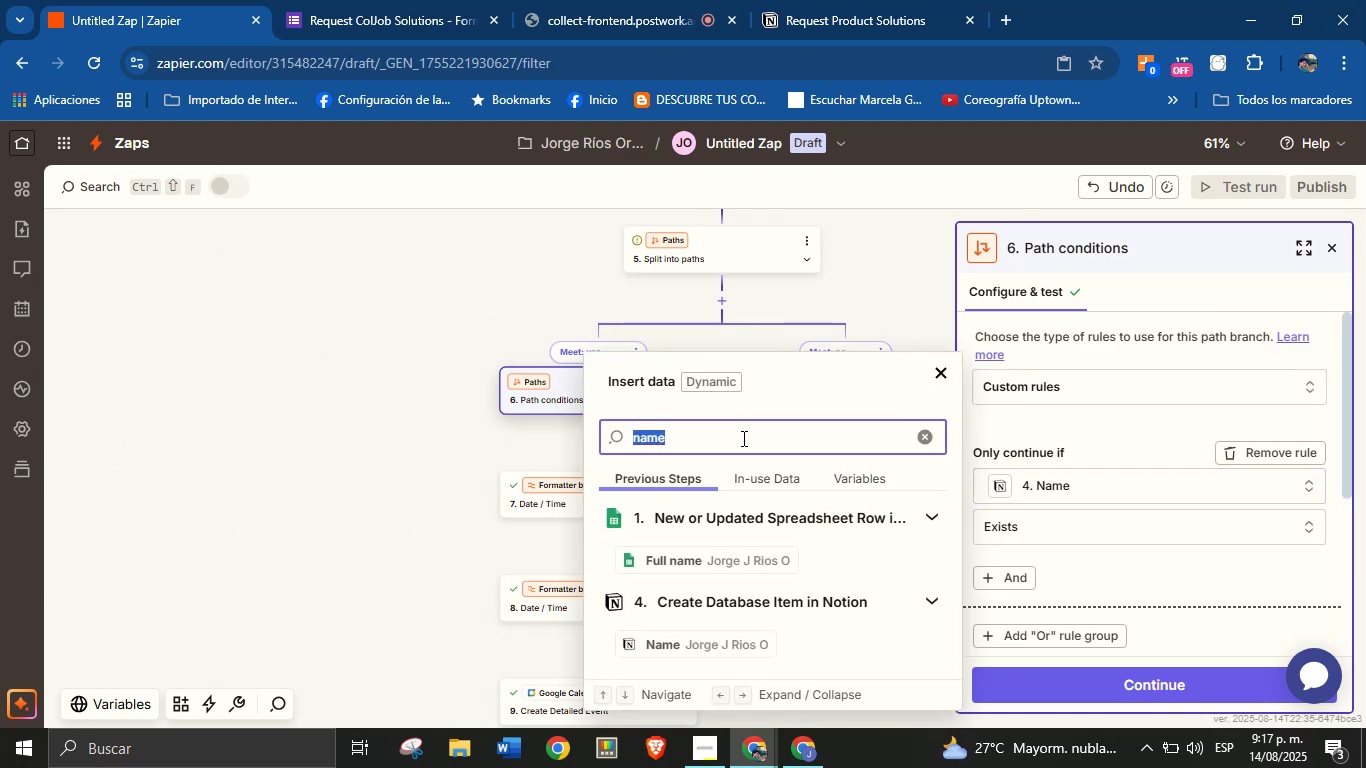 
type(meet)
 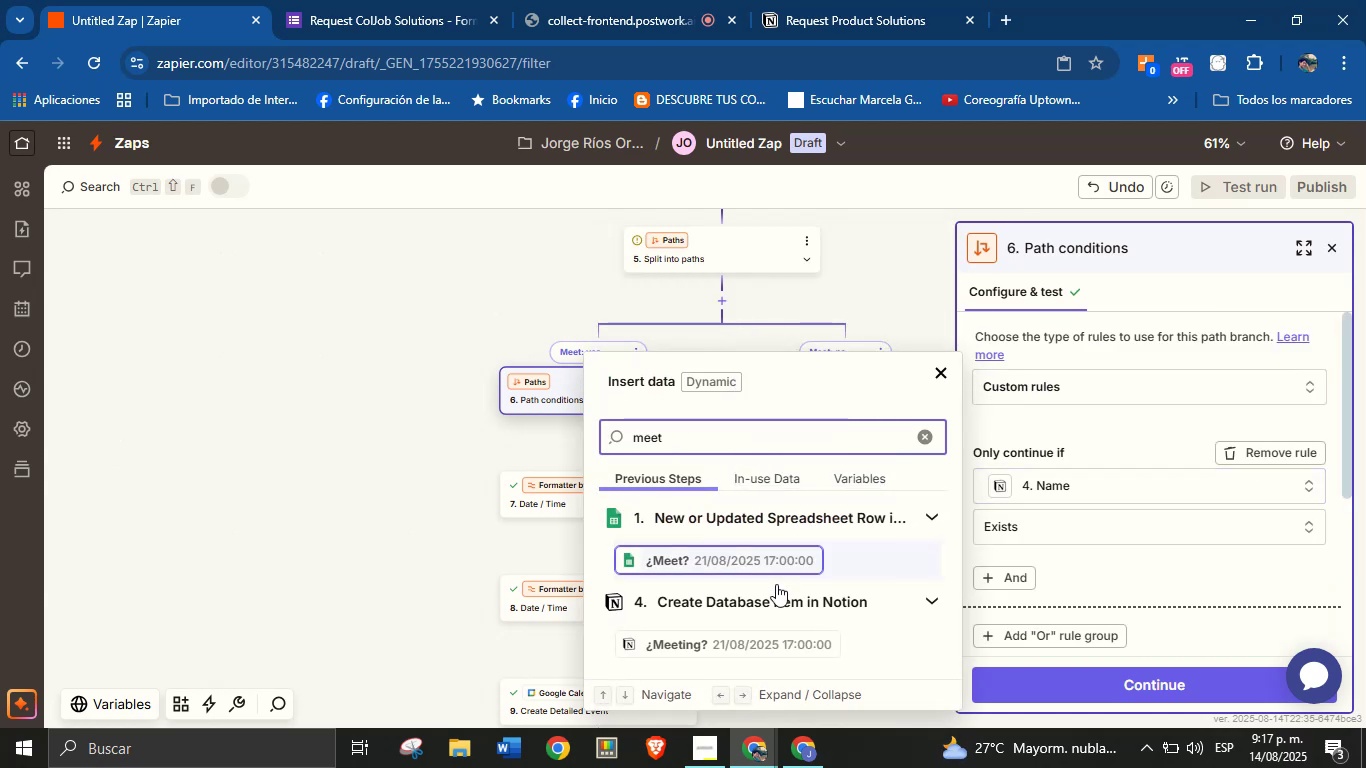 
left_click([777, 645])
 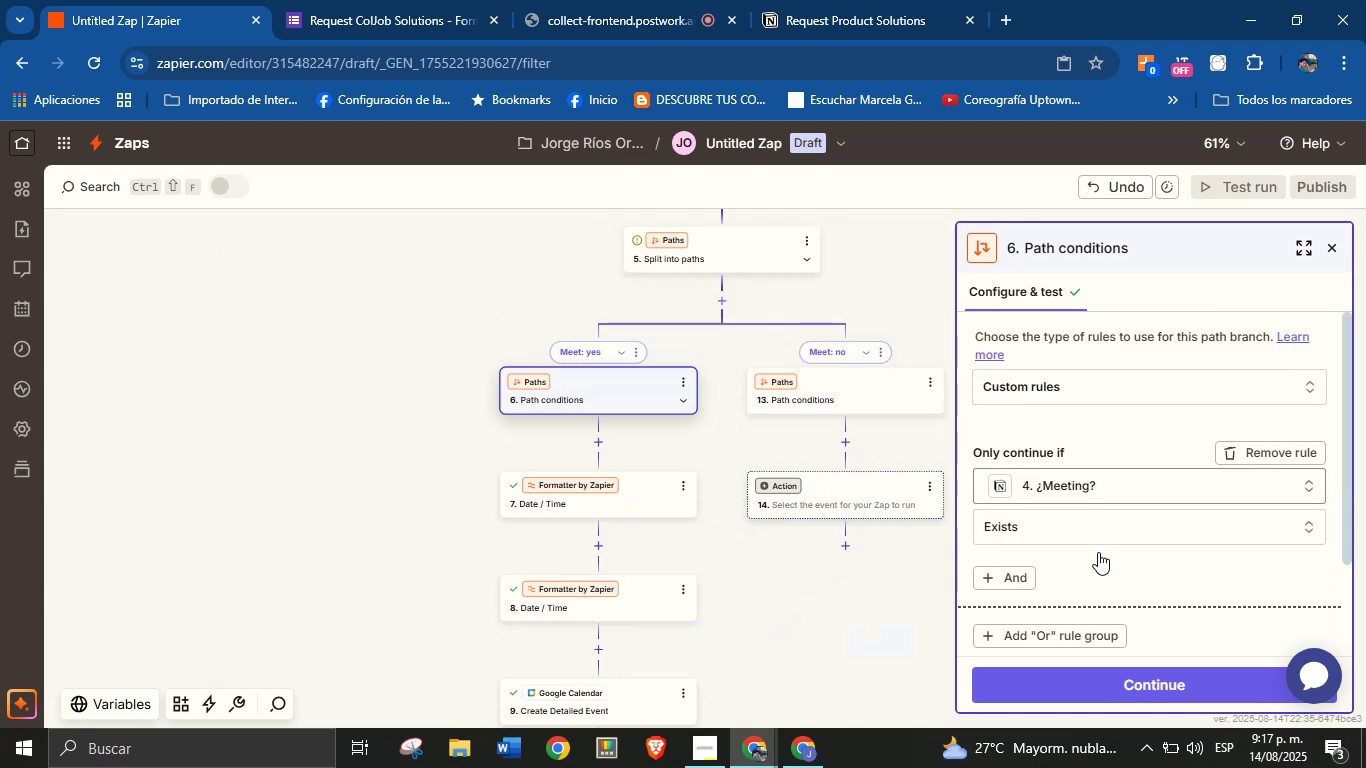 
wait(5.09)
 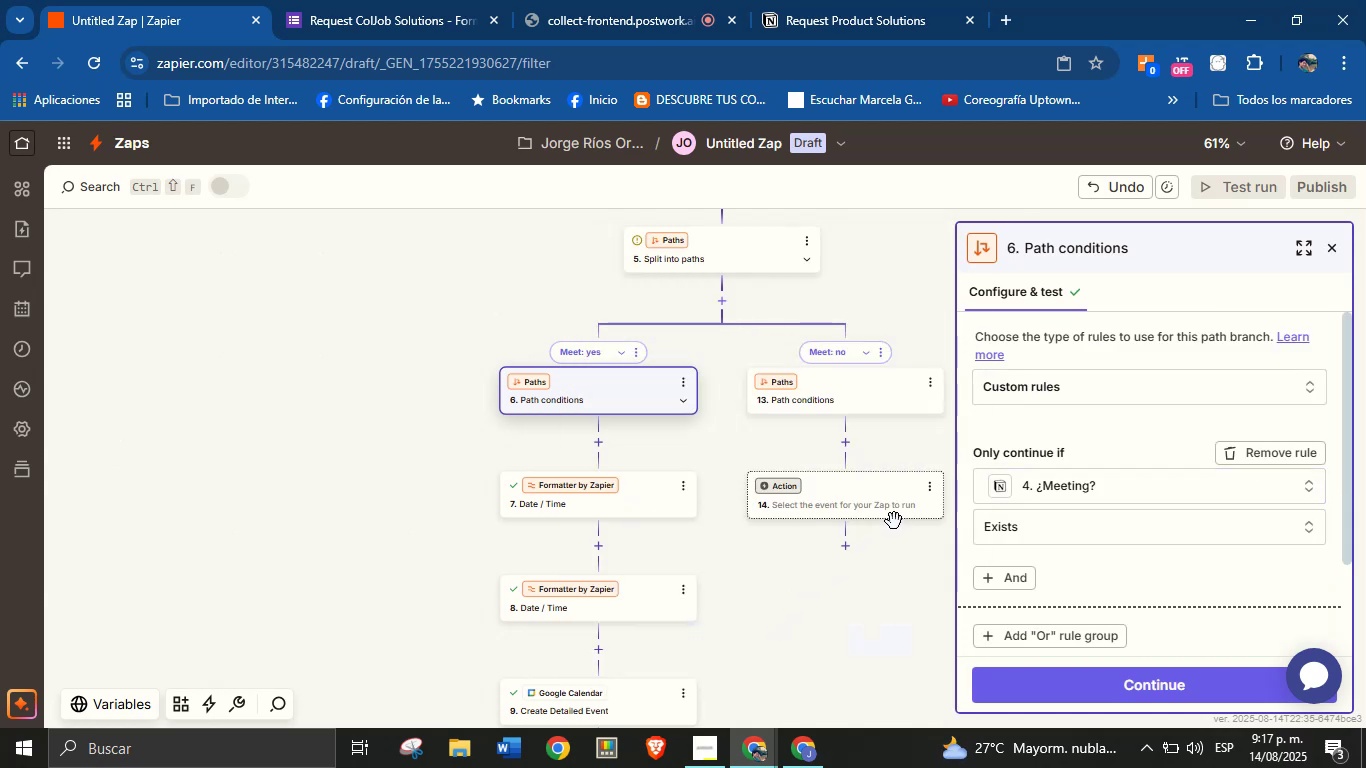 
left_click([1109, 669])
 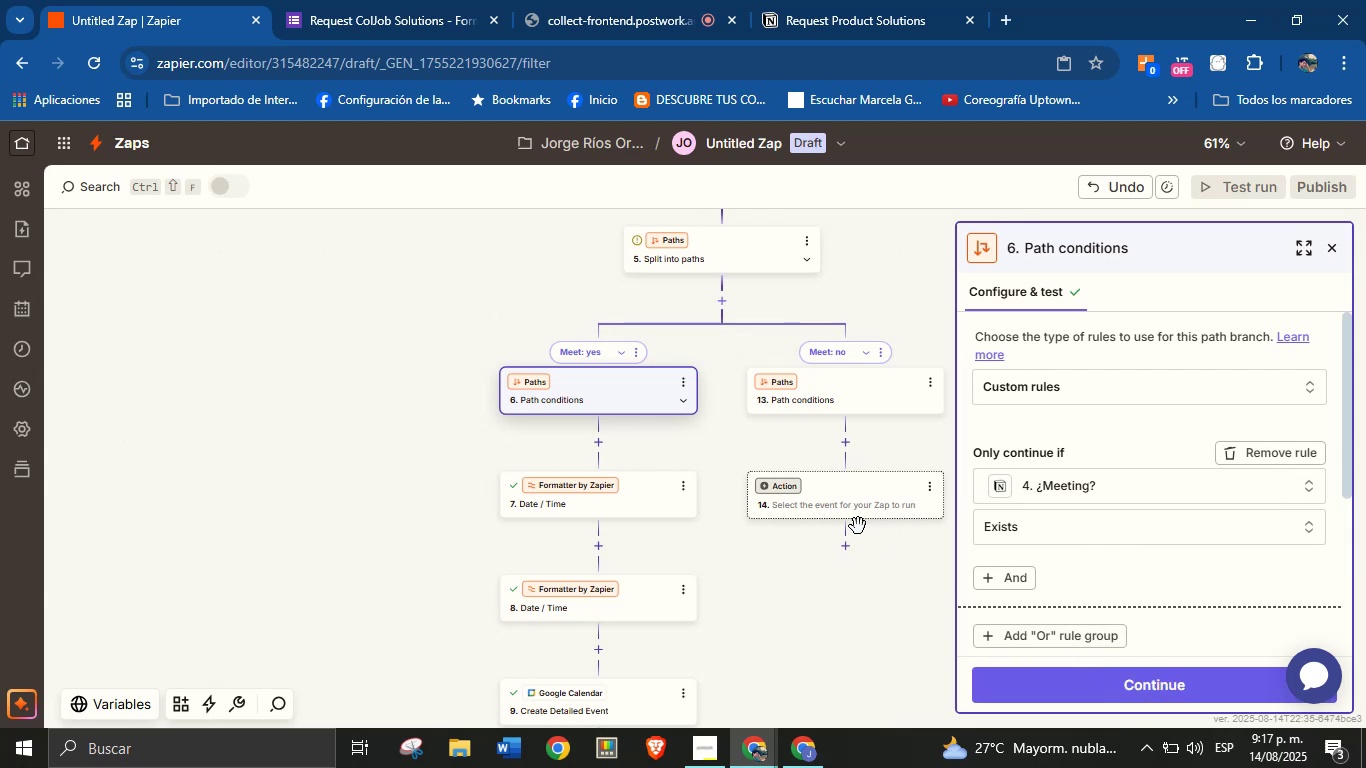 
left_click([848, 399])
 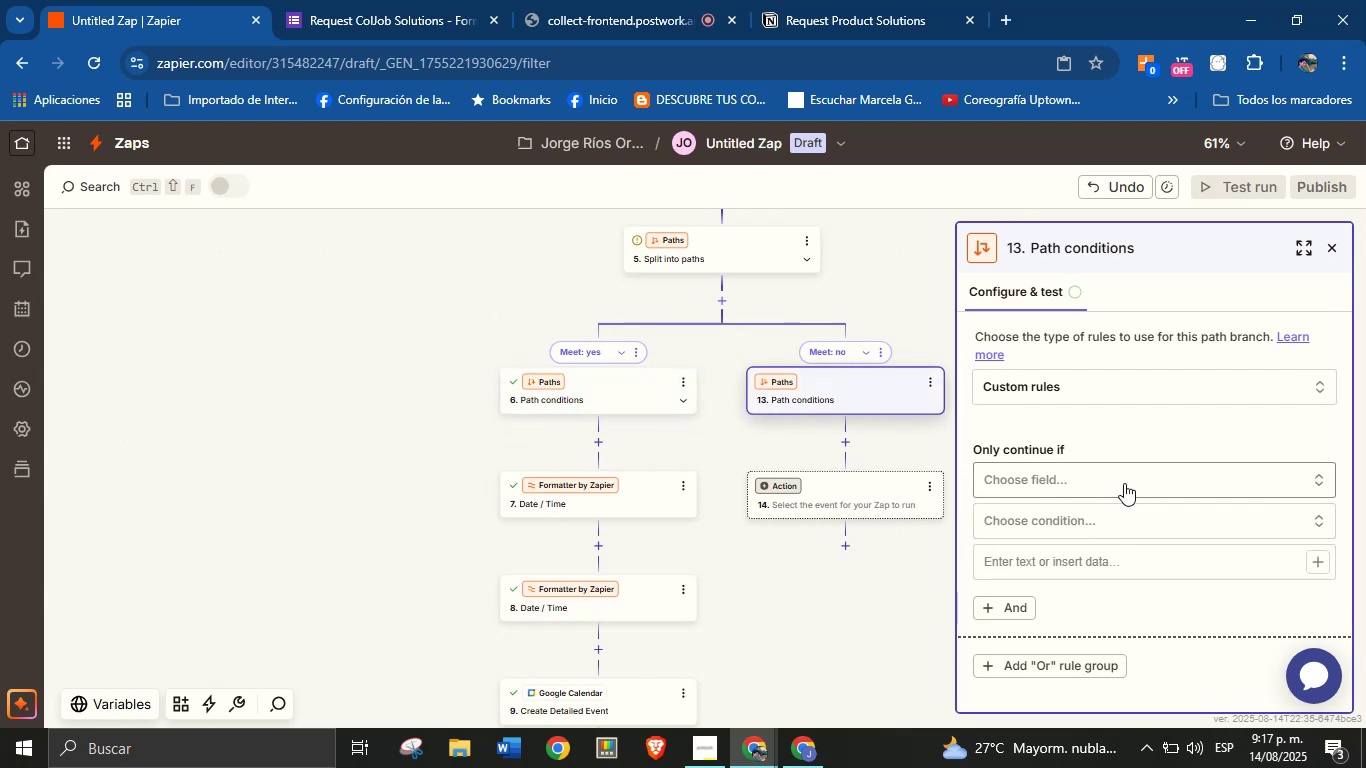 
wait(5.6)
 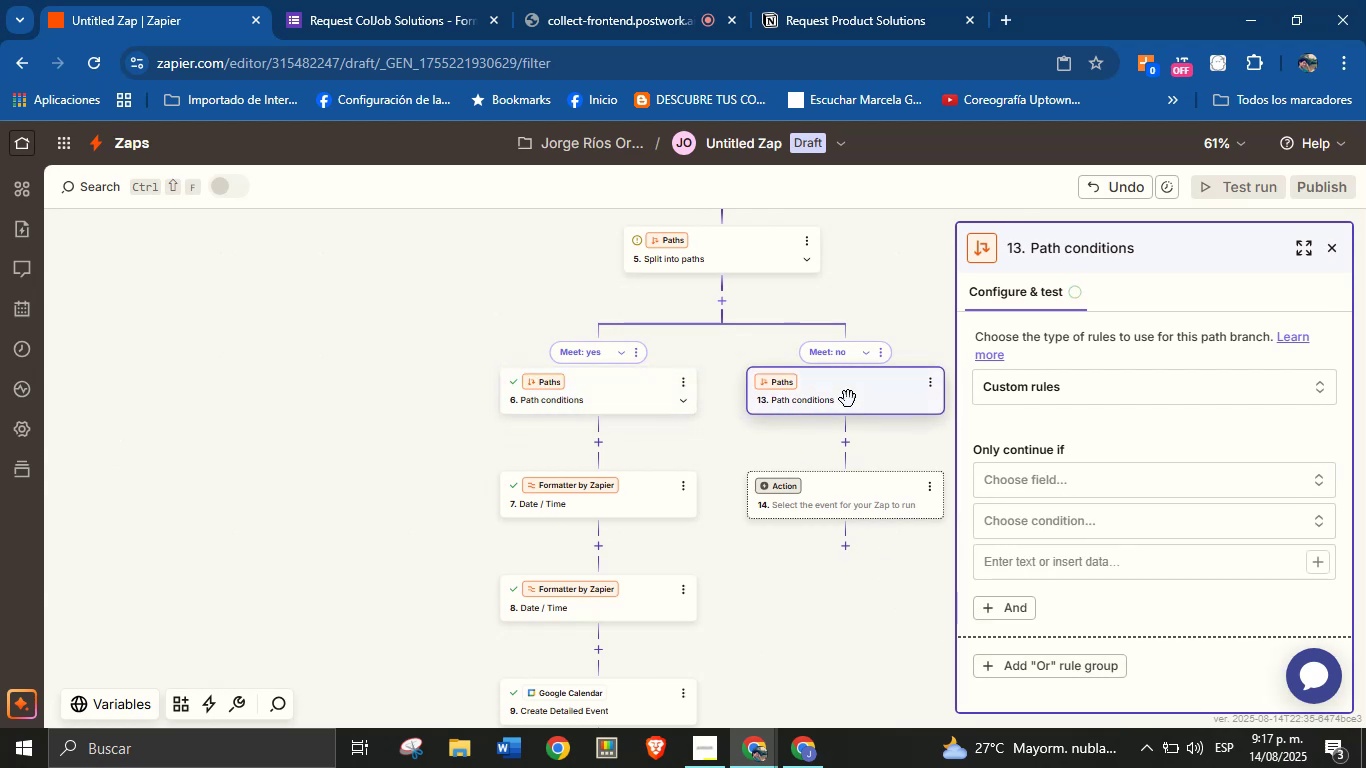 
left_click([808, 454])
 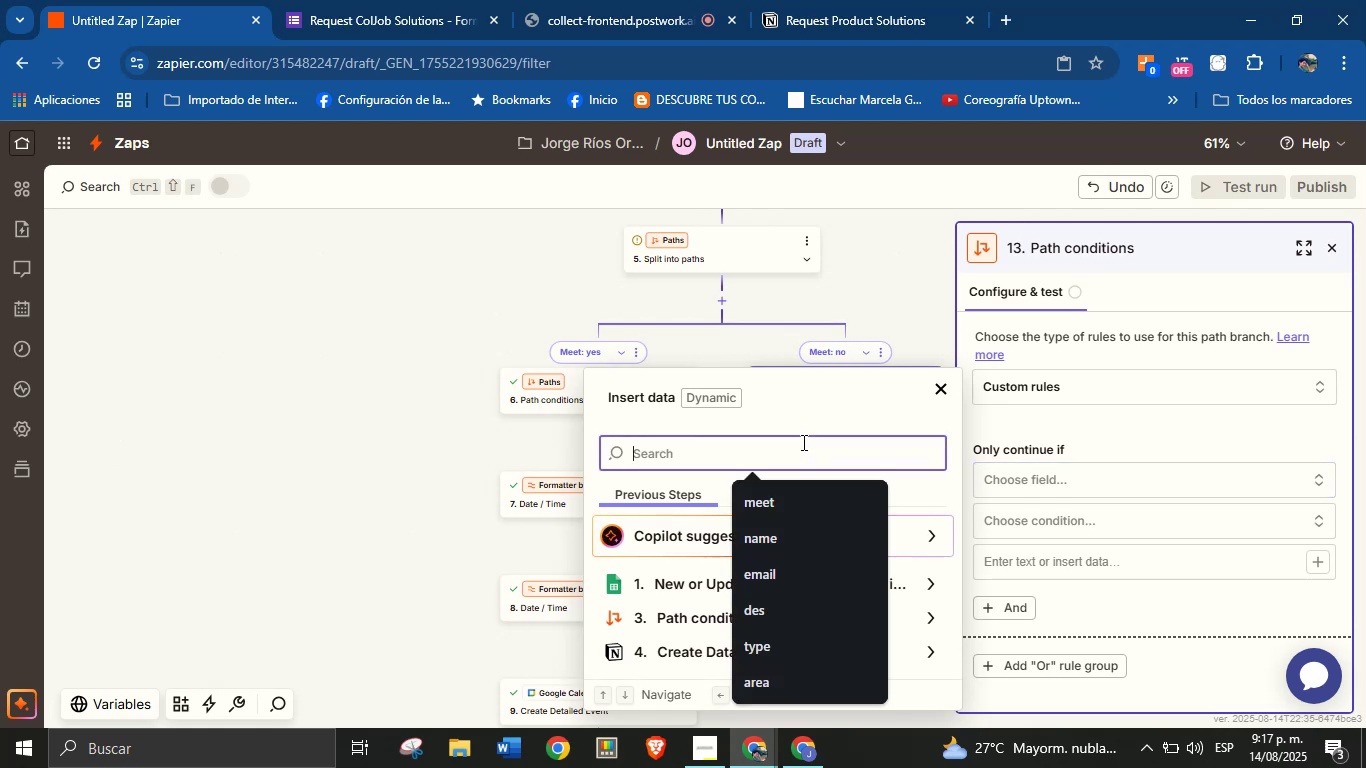 
type(meet)
 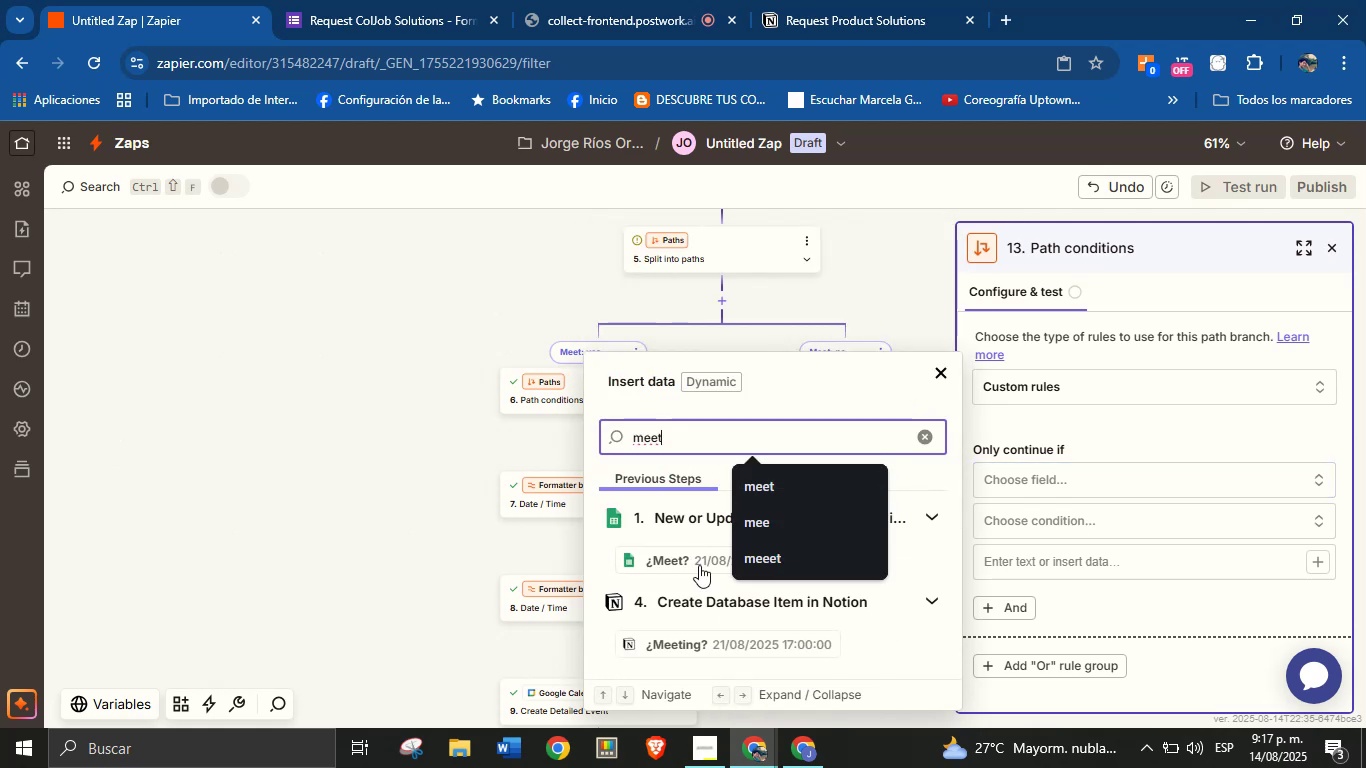 
left_click([706, 639])
 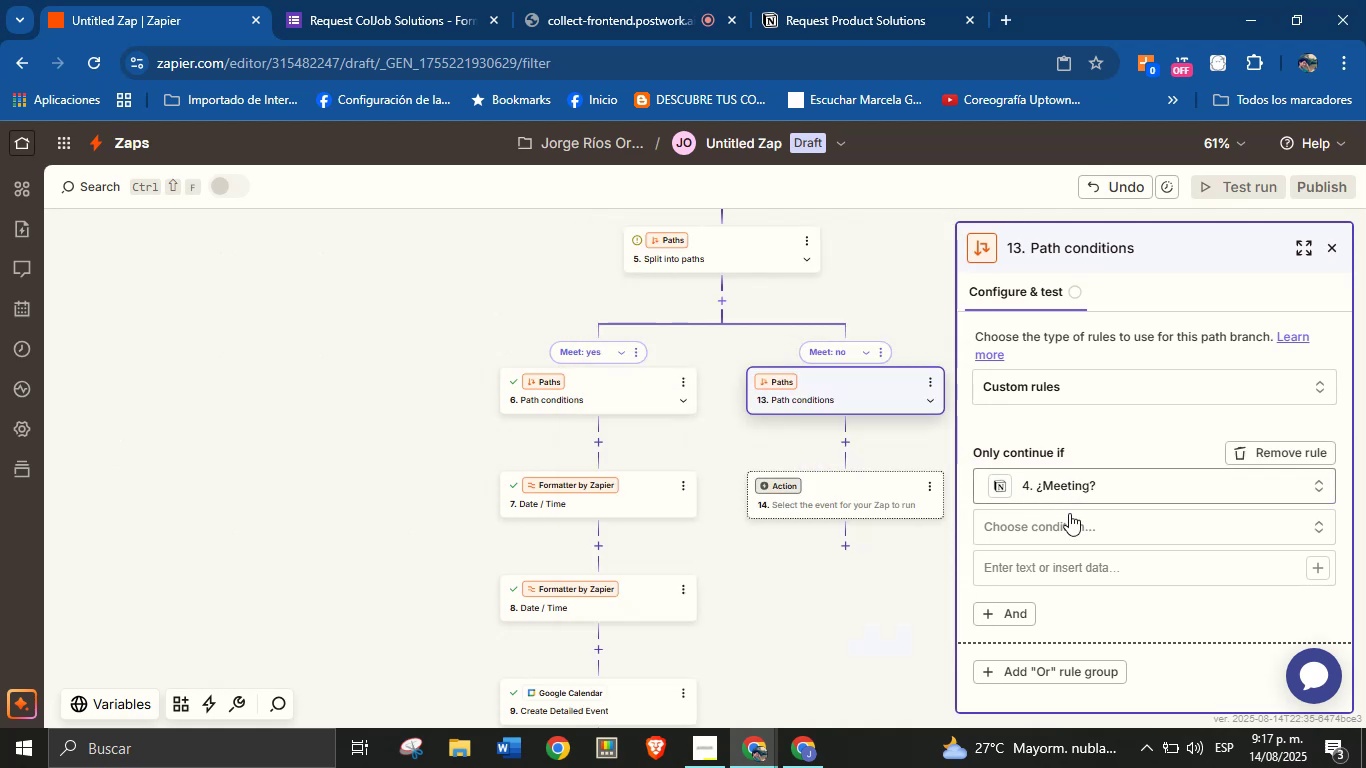 
left_click([1069, 530])
 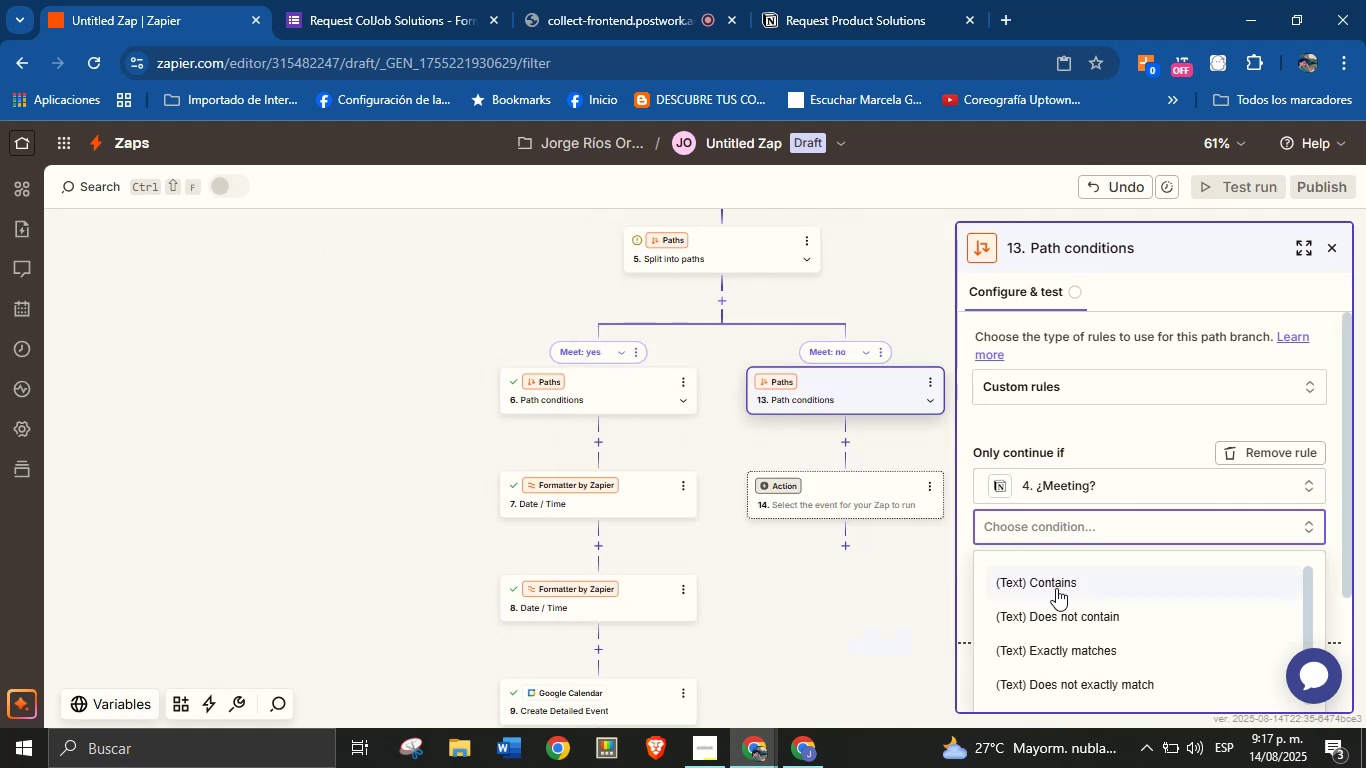 
scroll: coordinate [1085, 527], scroll_direction: down, amount: 5.0
 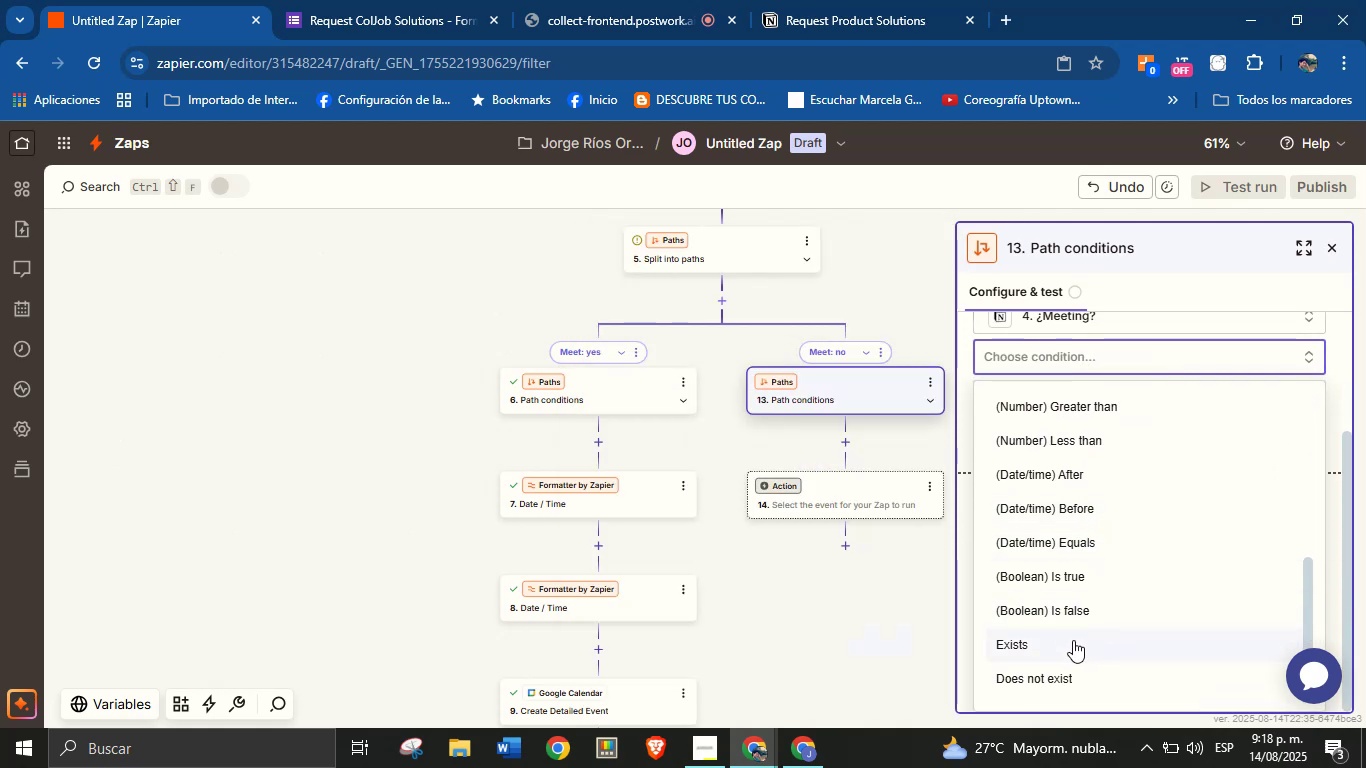 
left_click([1072, 647])
 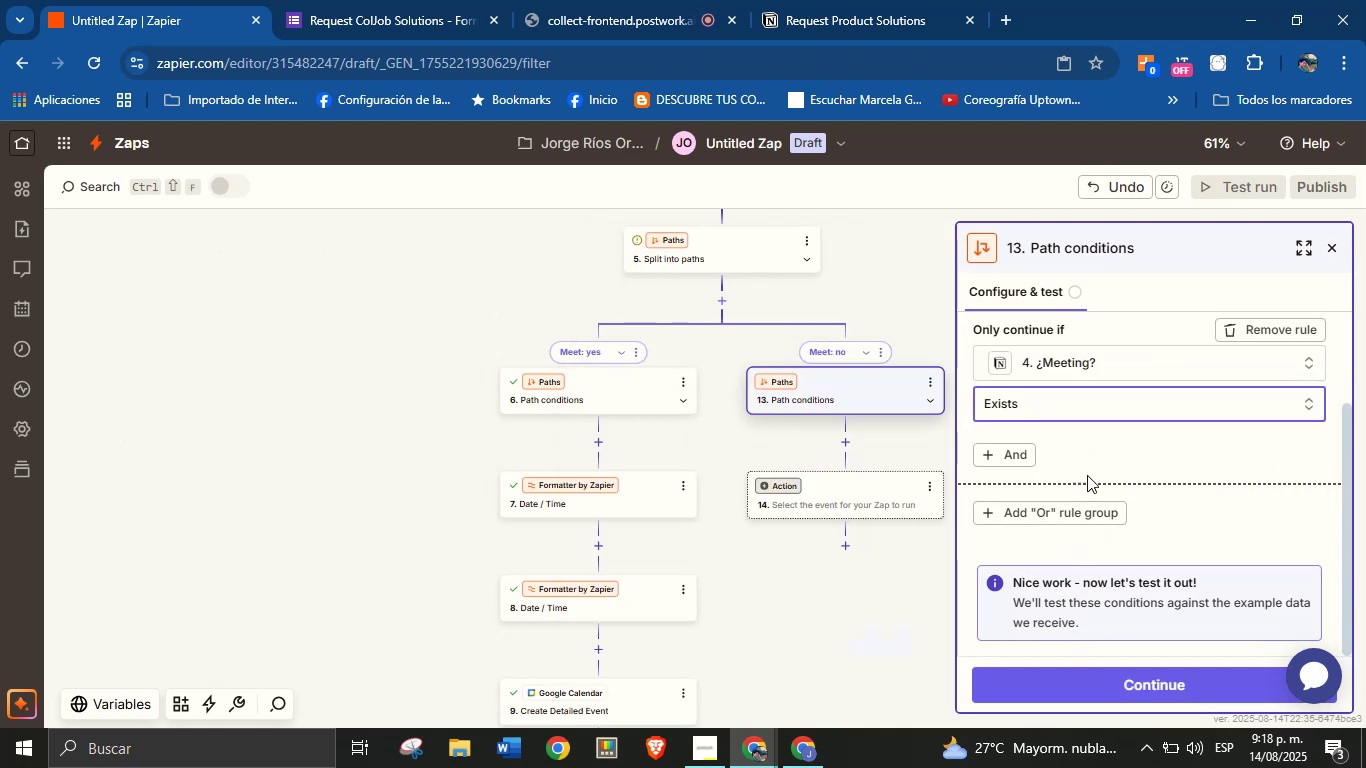 
left_click([1118, 454])
 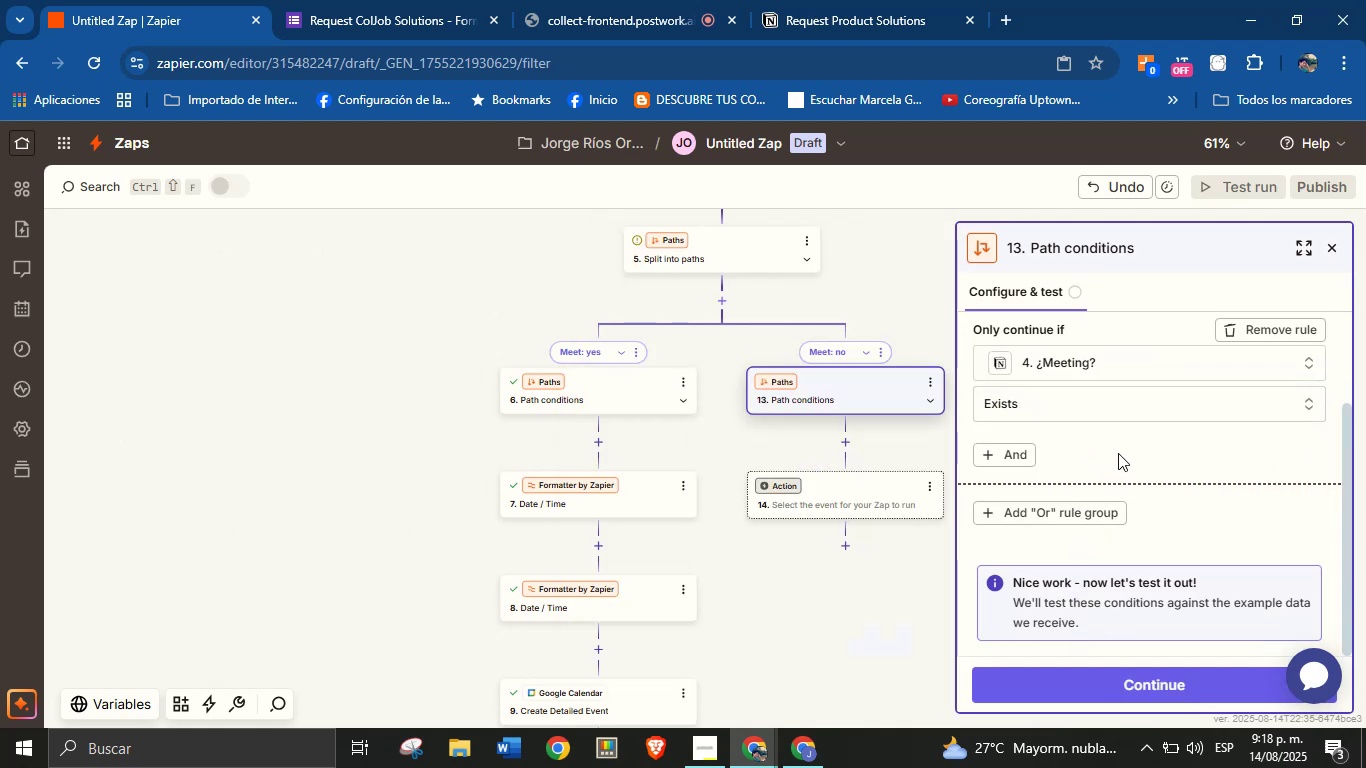 
scroll: coordinate [1130, 422], scroll_direction: down, amount: 2.0
 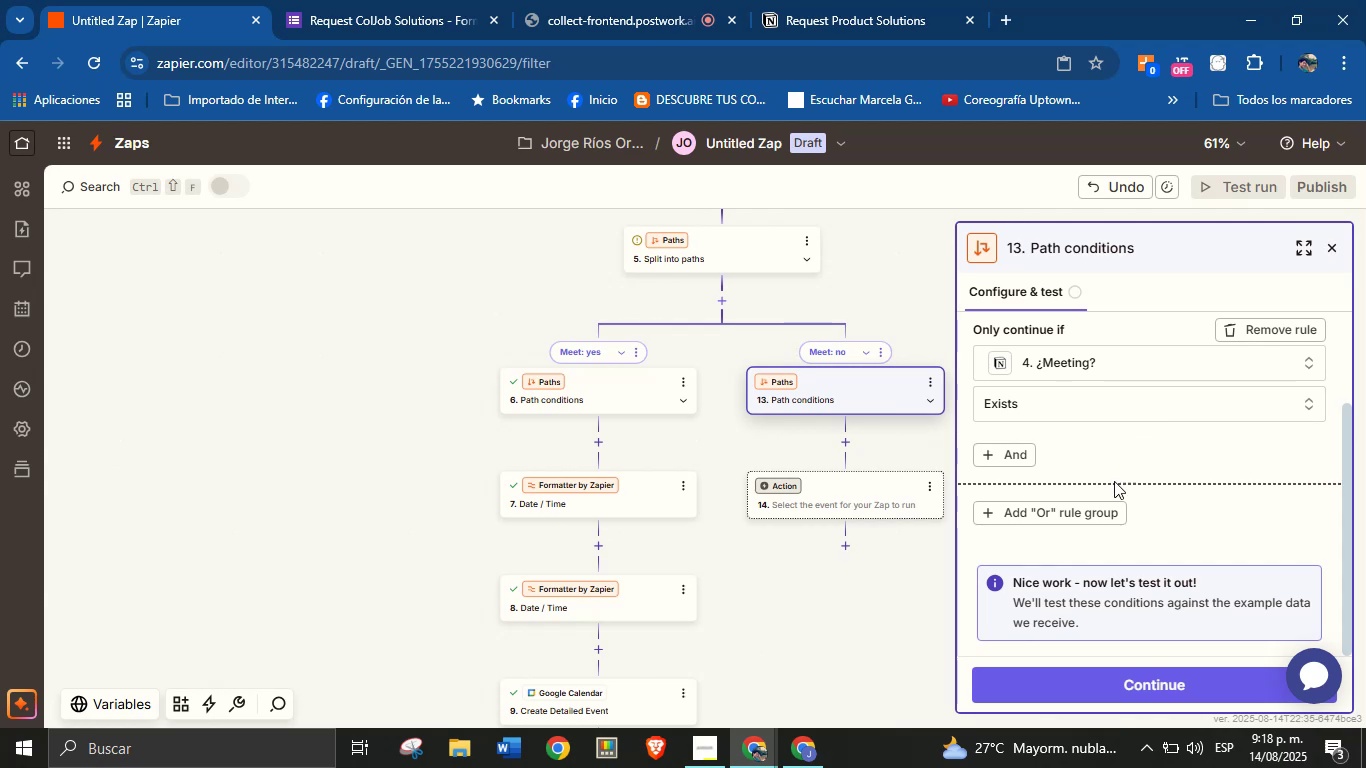 
scroll: coordinate [1112, 498], scroll_direction: up, amount: 1.0
 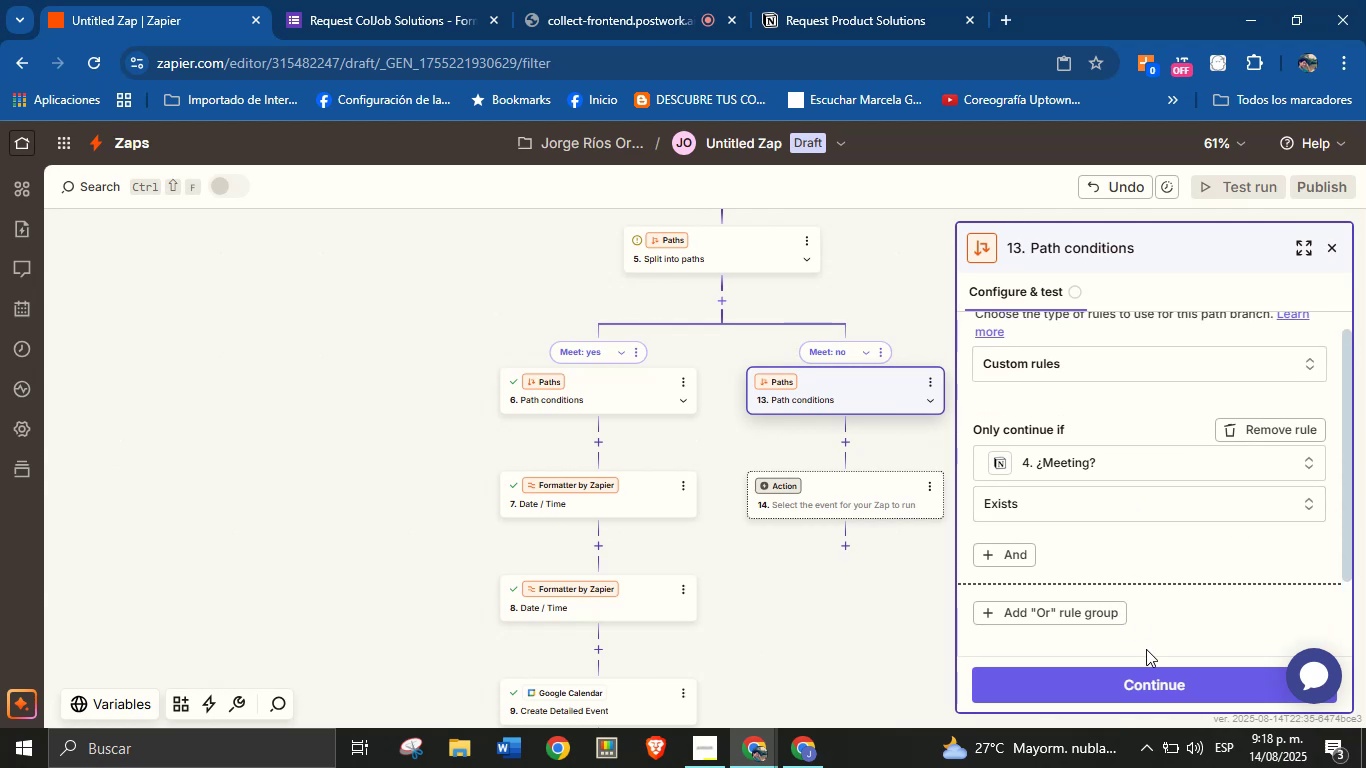 
left_click([1149, 677])
 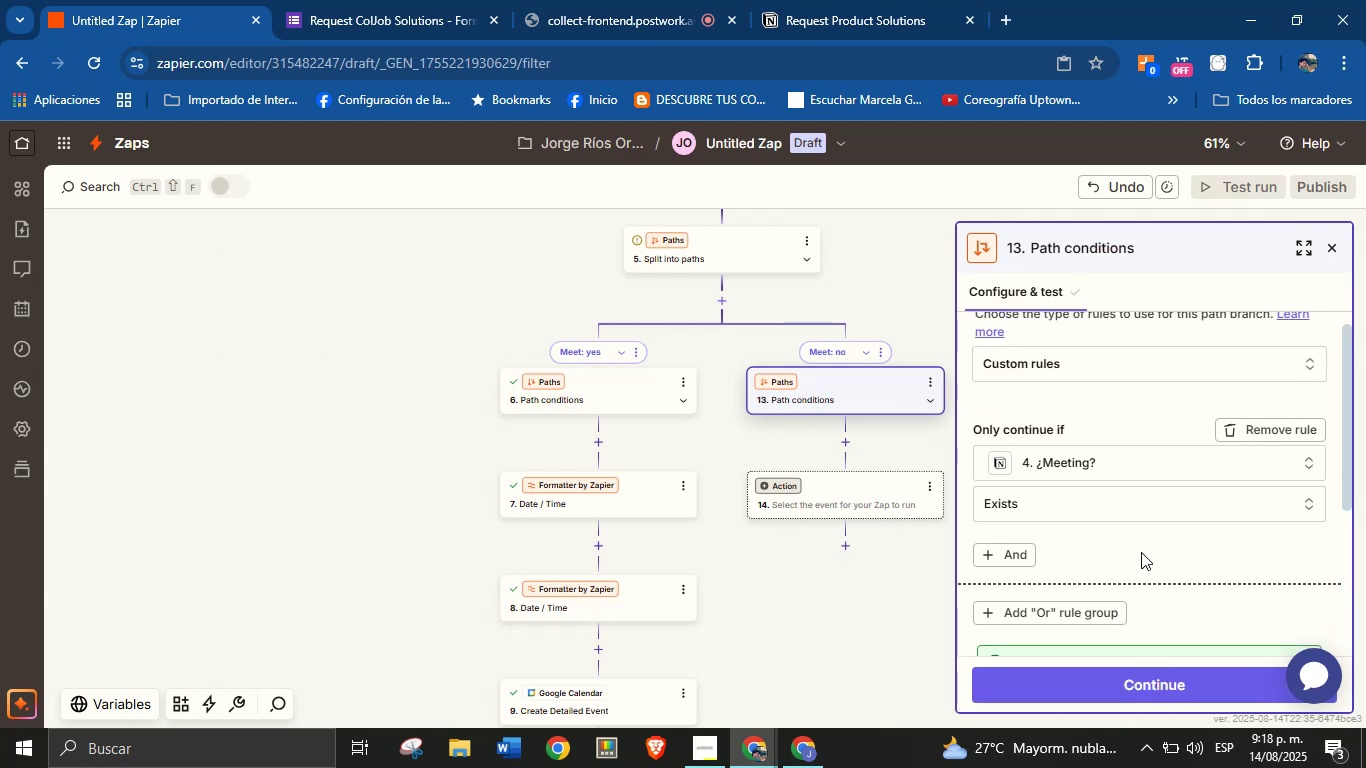 
scroll: coordinate [1115, 505], scroll_direction: down, amount: 4.0
 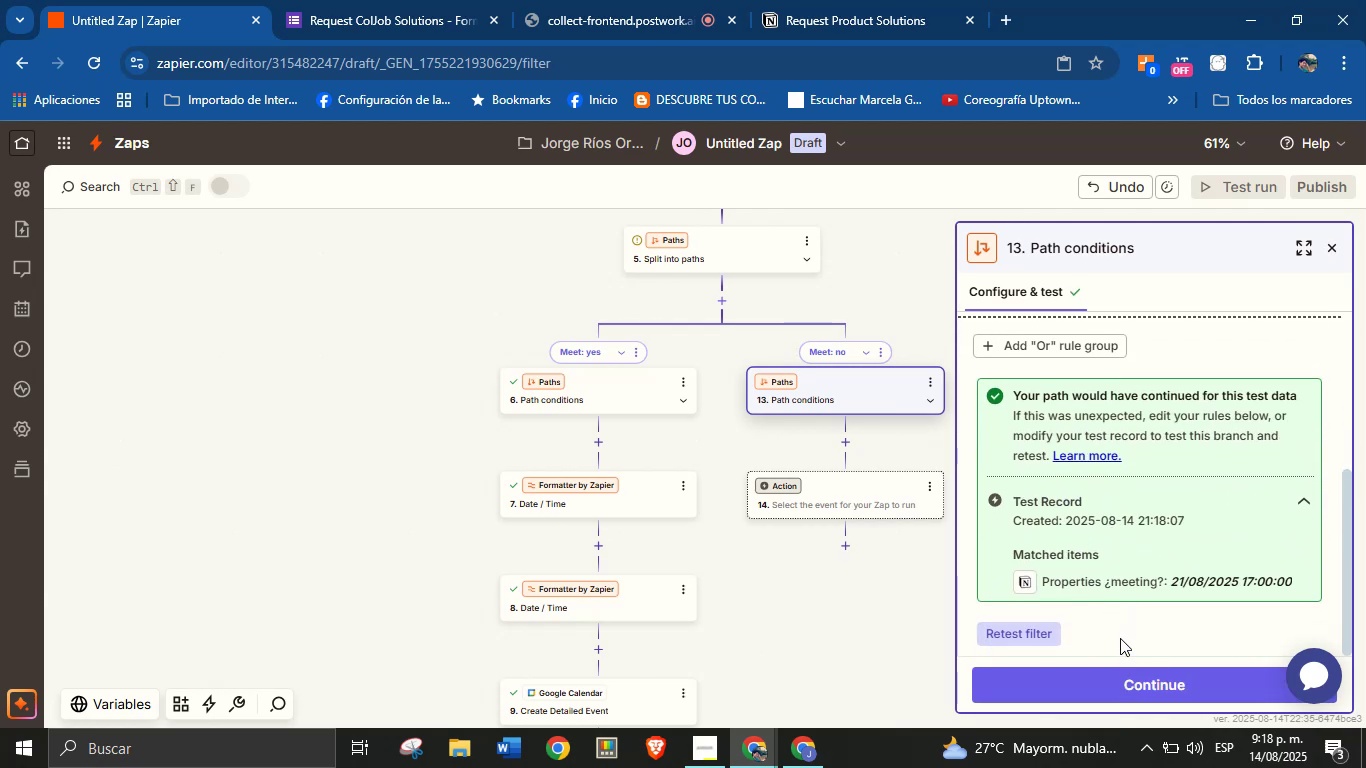 
scroll: coordinate [1126, 552], scroll_direction: up, amount: 2.0
 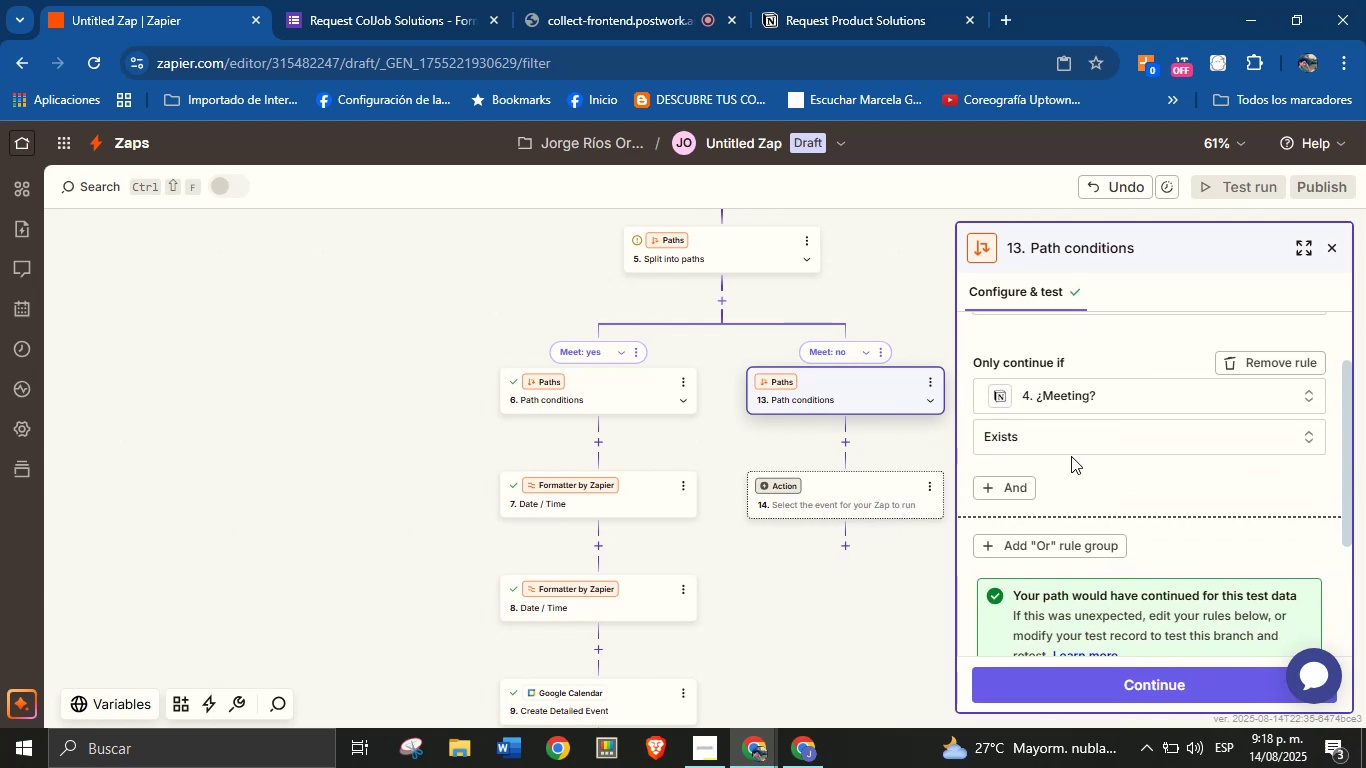 
left_click_drag(start_coordinate=[1034, 429], to_coordinate=[1030, 435])
 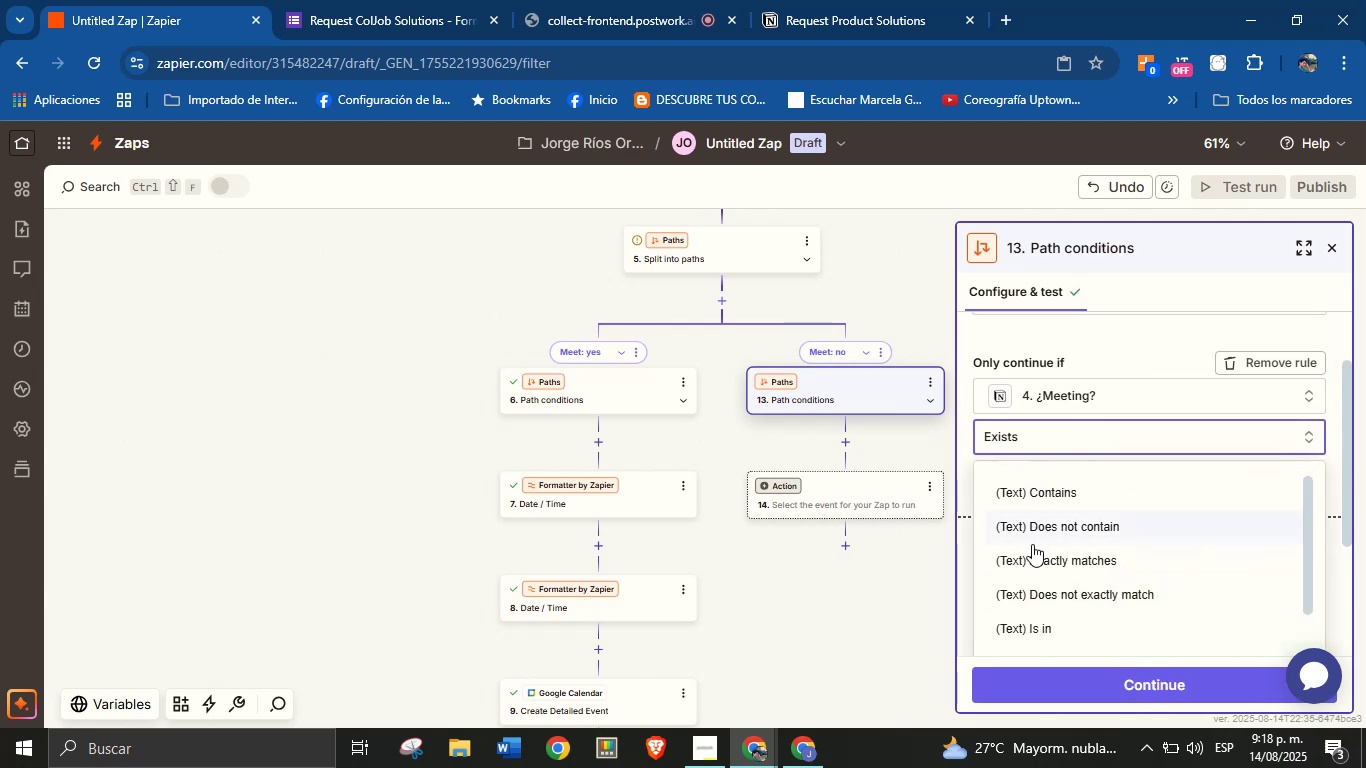 
scroll: coordinate [1102, 579], scroll_direction: down, amount: 11.0
 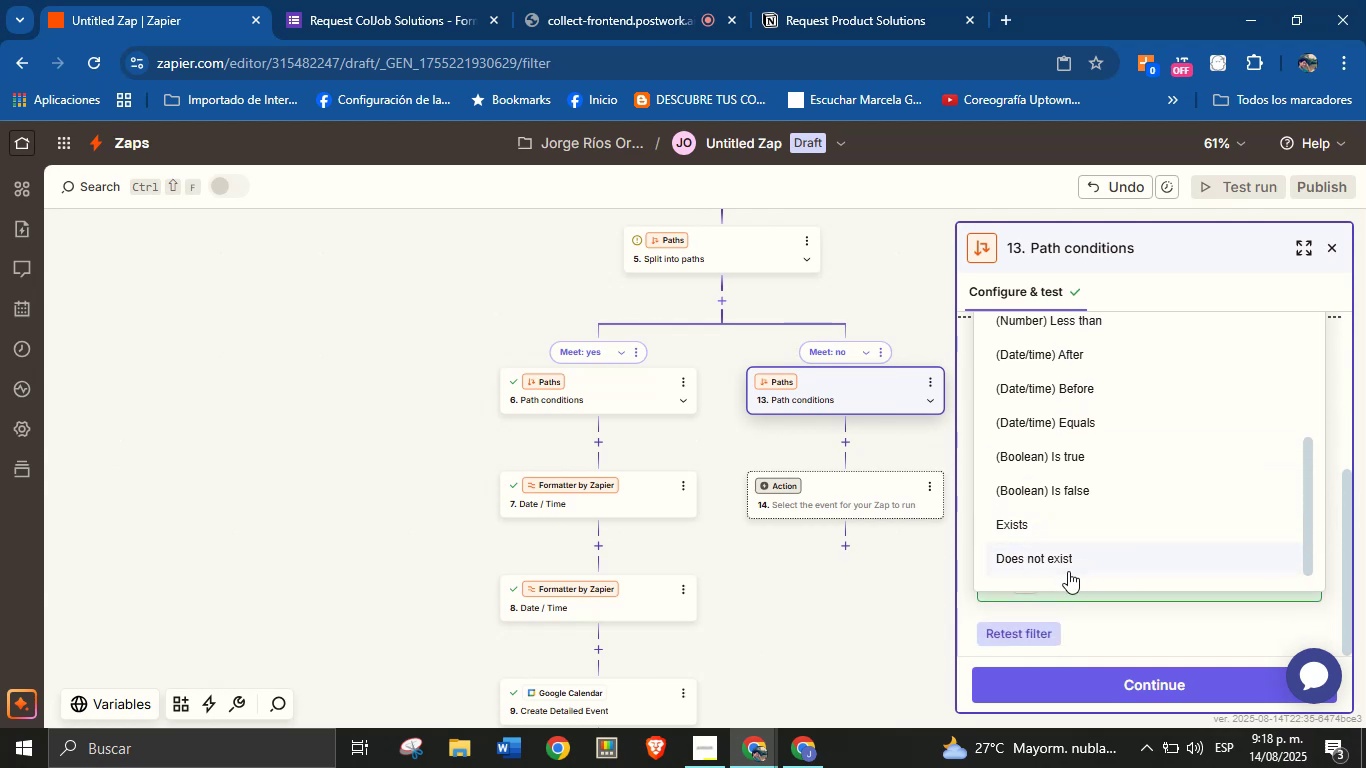 
left_click([1068, 561])
 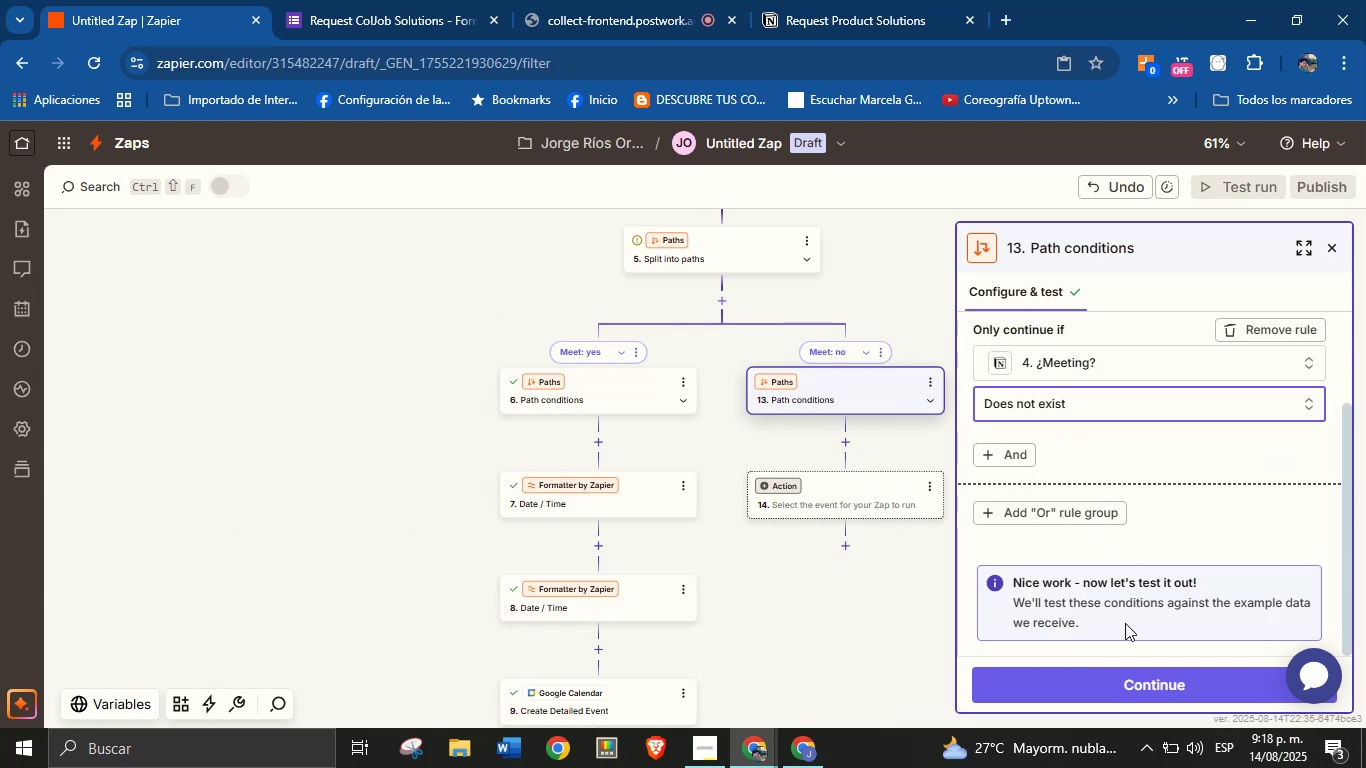 
left_click([1136, 680])
 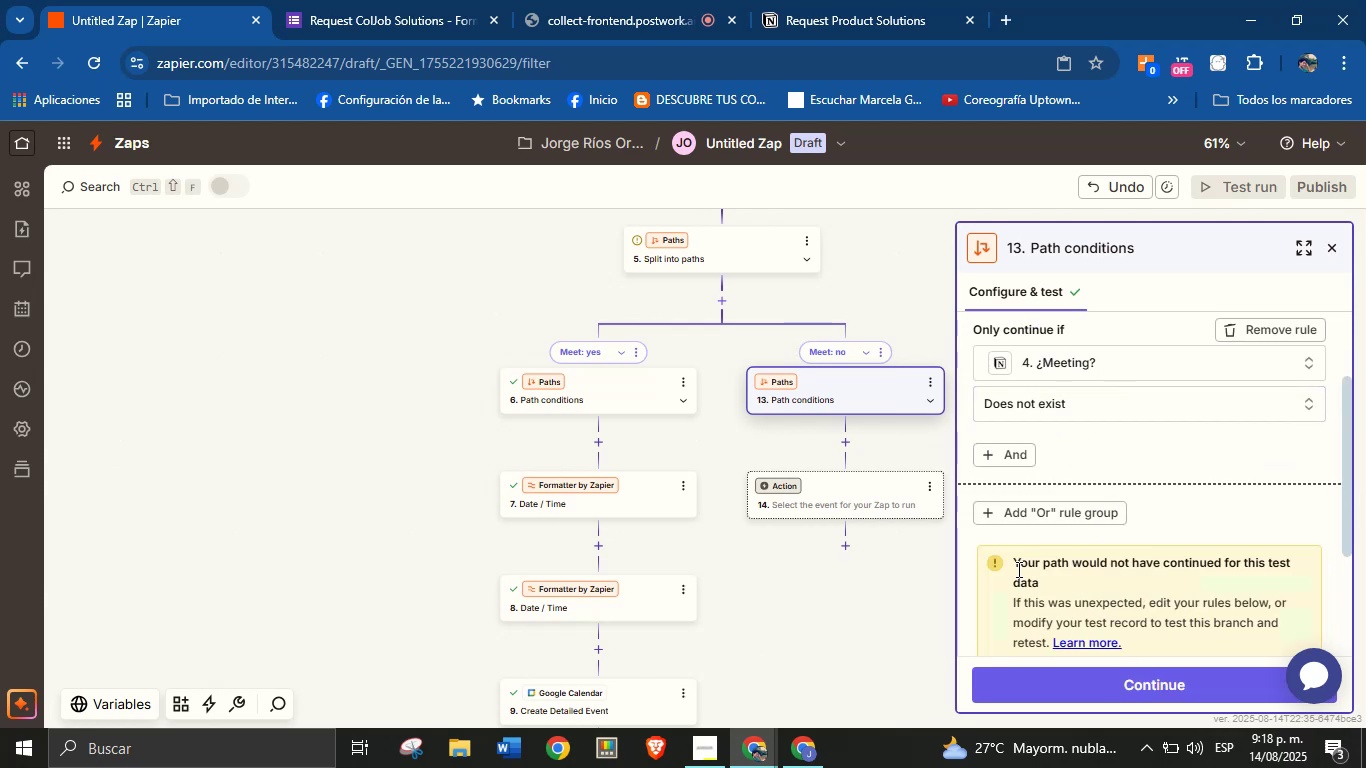 
scroll: coordinate [1054, 557], scroll_direction: down, amount: 2.0
 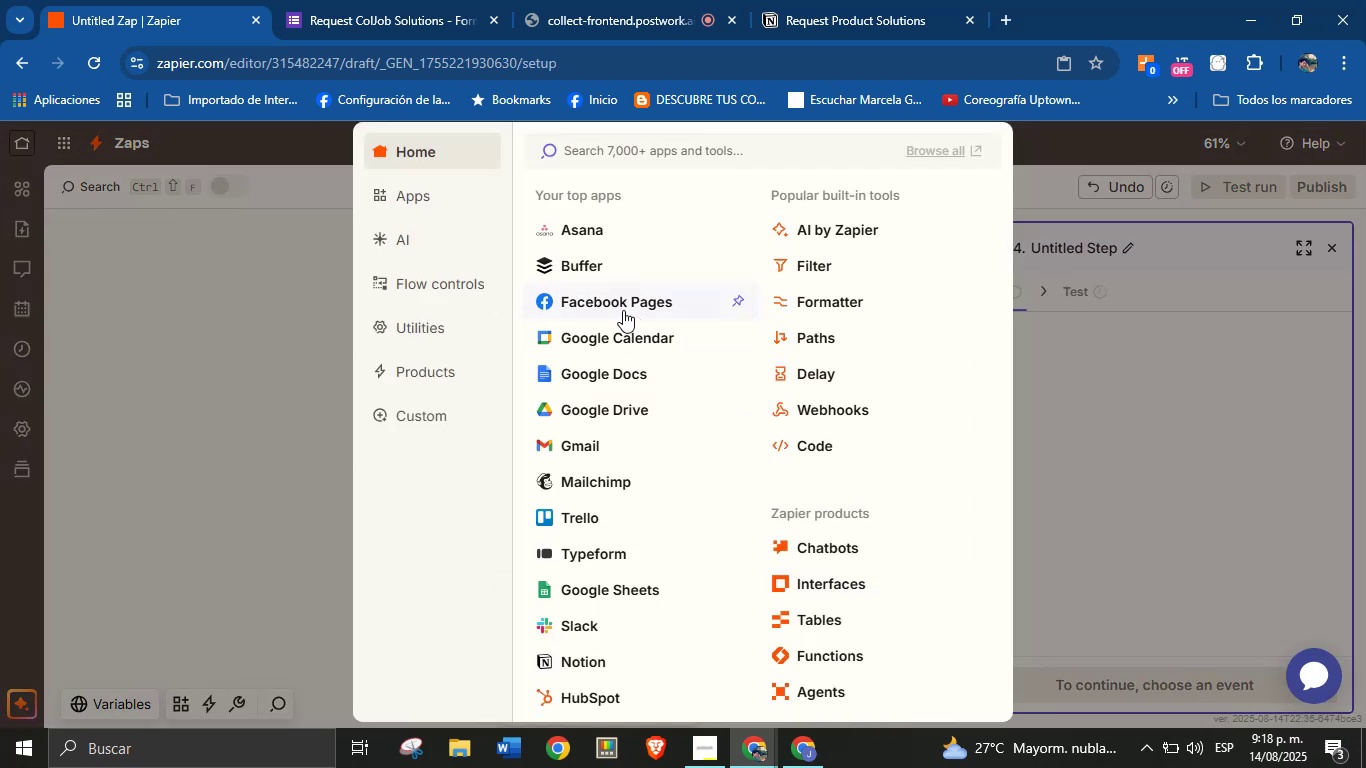 
wait(5.94)
 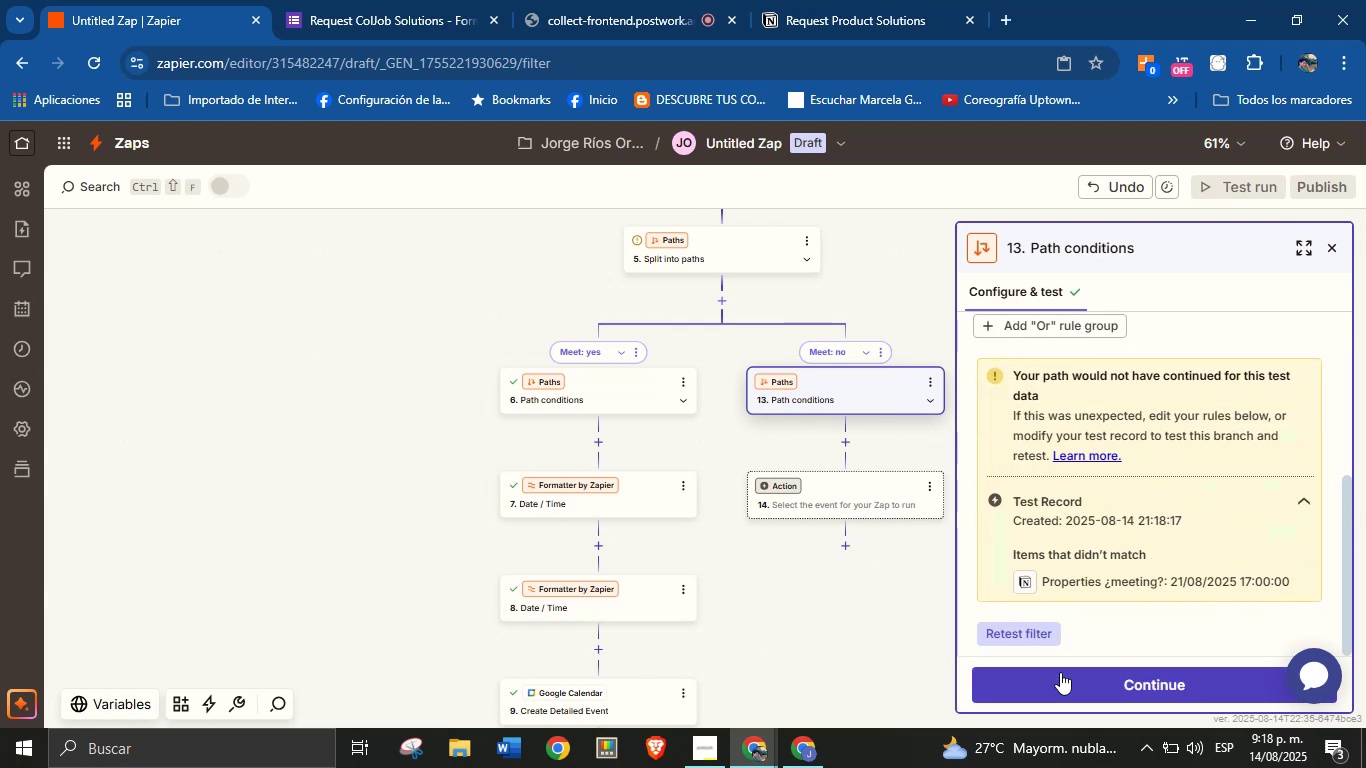 
left_click([583, 229])
 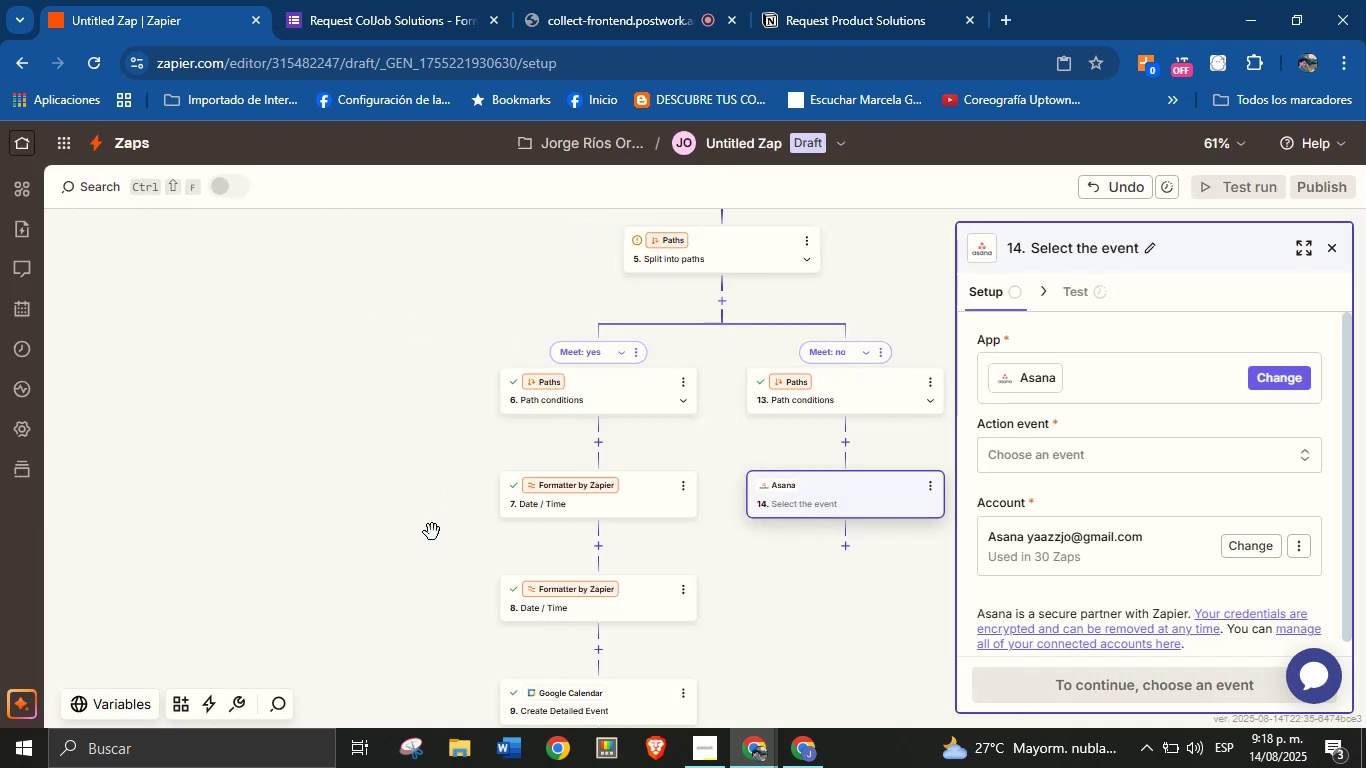 
left_click_drag(start_coordinate=[410, 390], to_coordinate=[334, 550])
 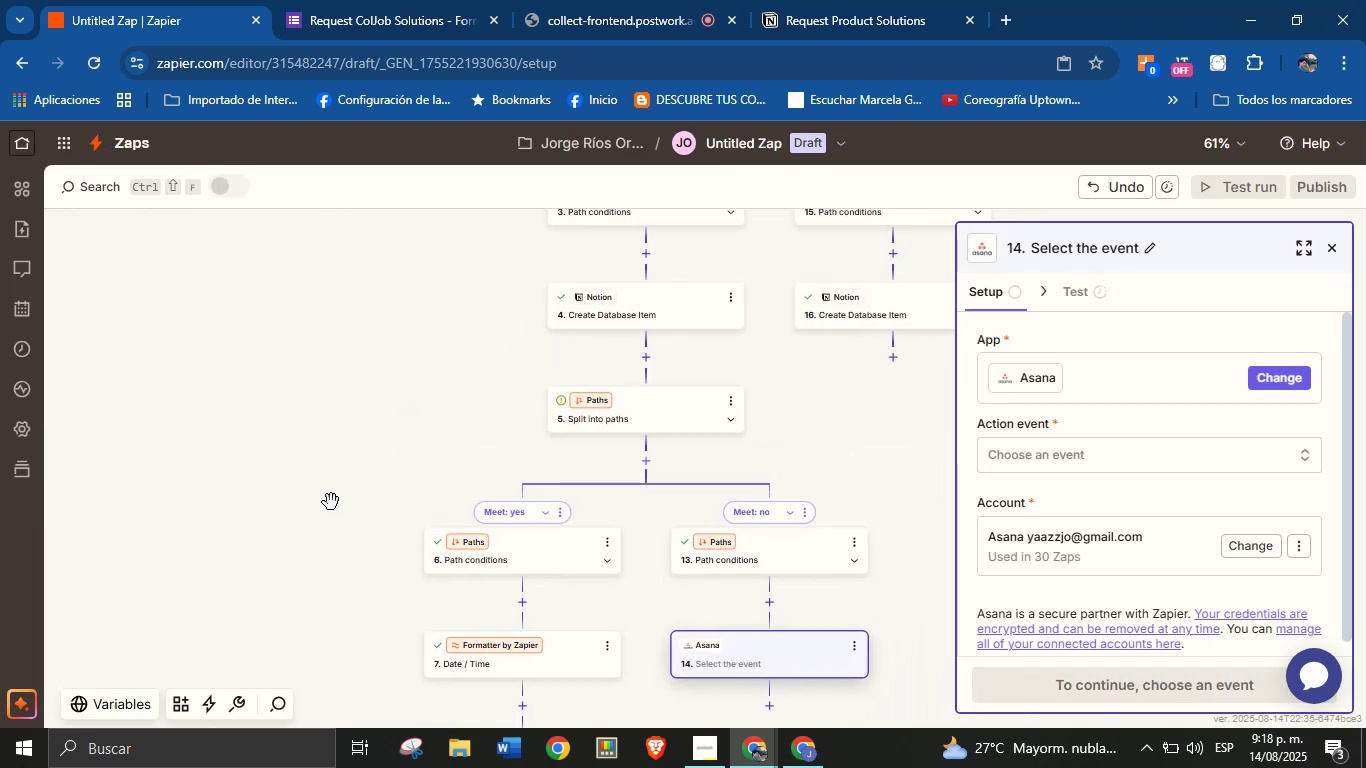 
left_click_drag(start_coordinate=[339, 466], to_coordinate=[332, 394])
 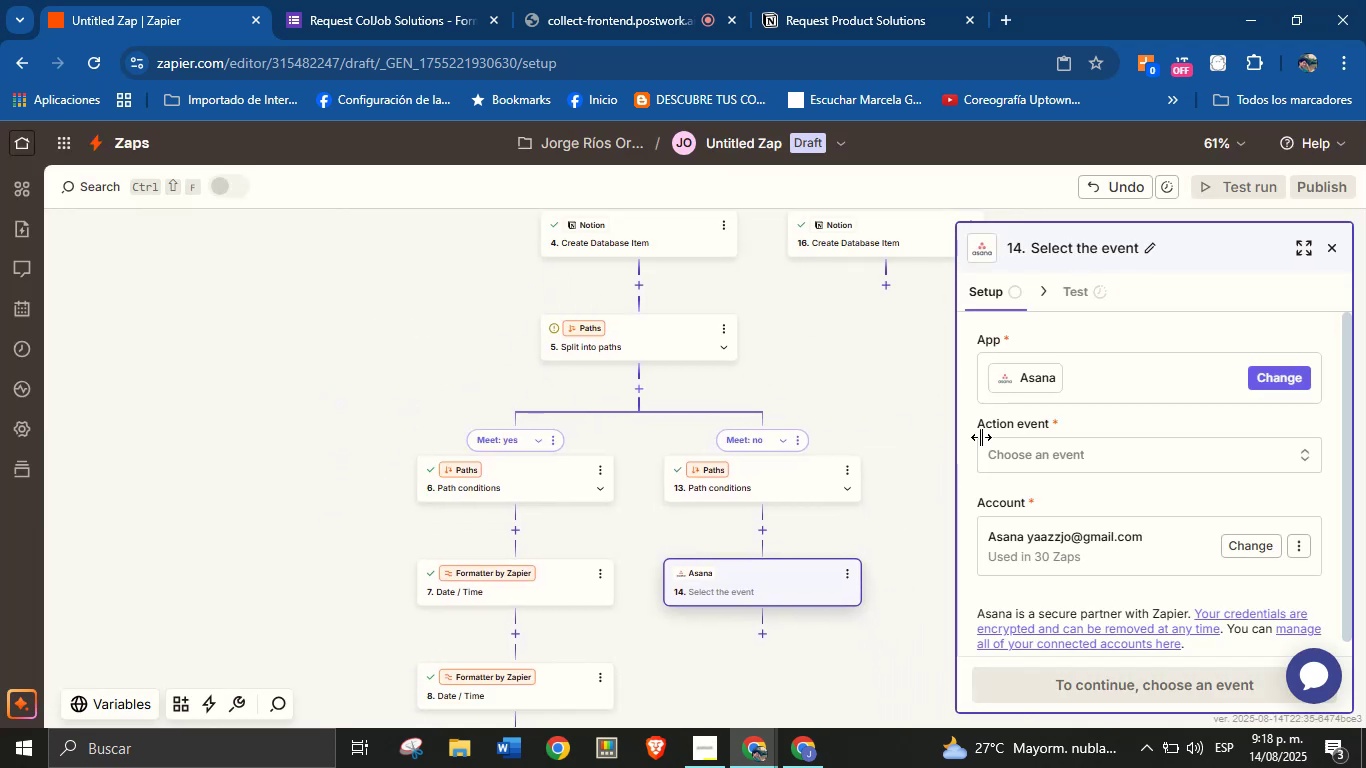 
left_click([1043, 441])
 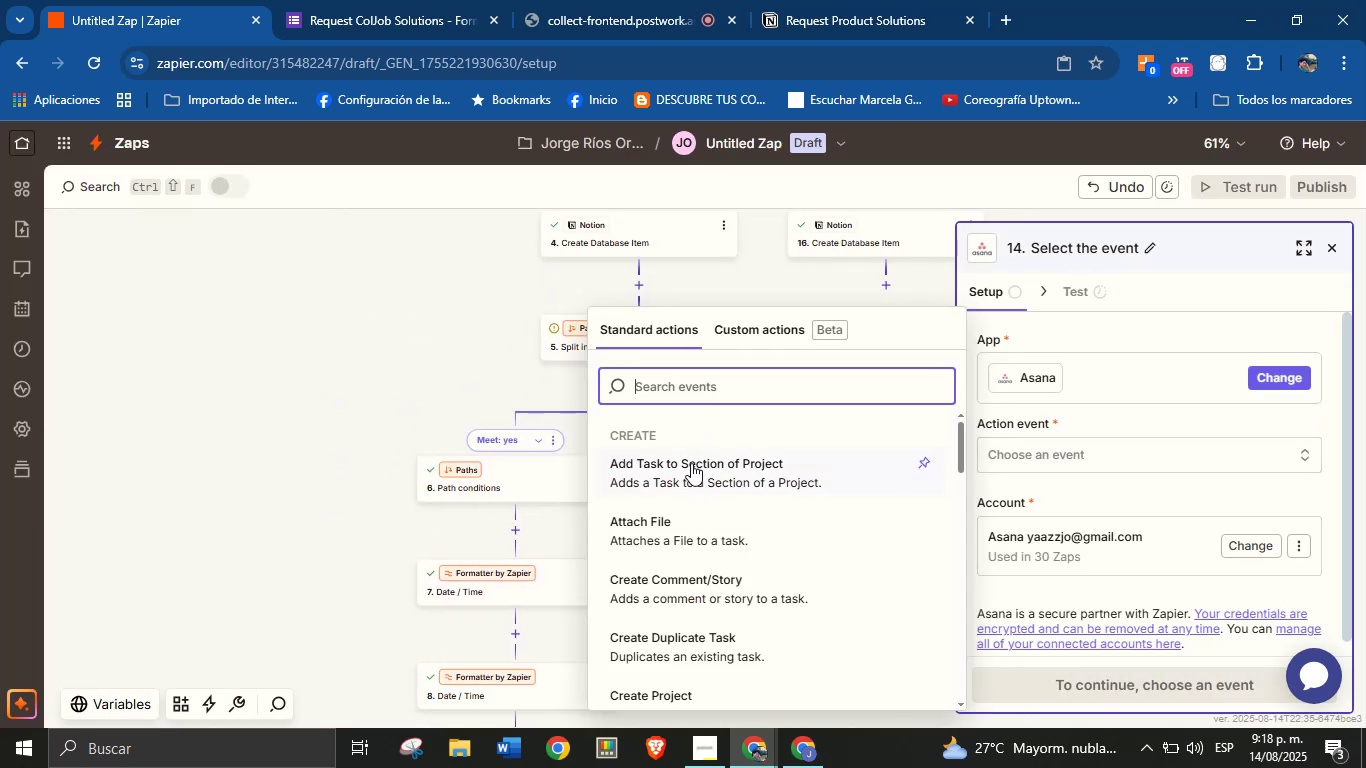 
left_click([693, 380])
 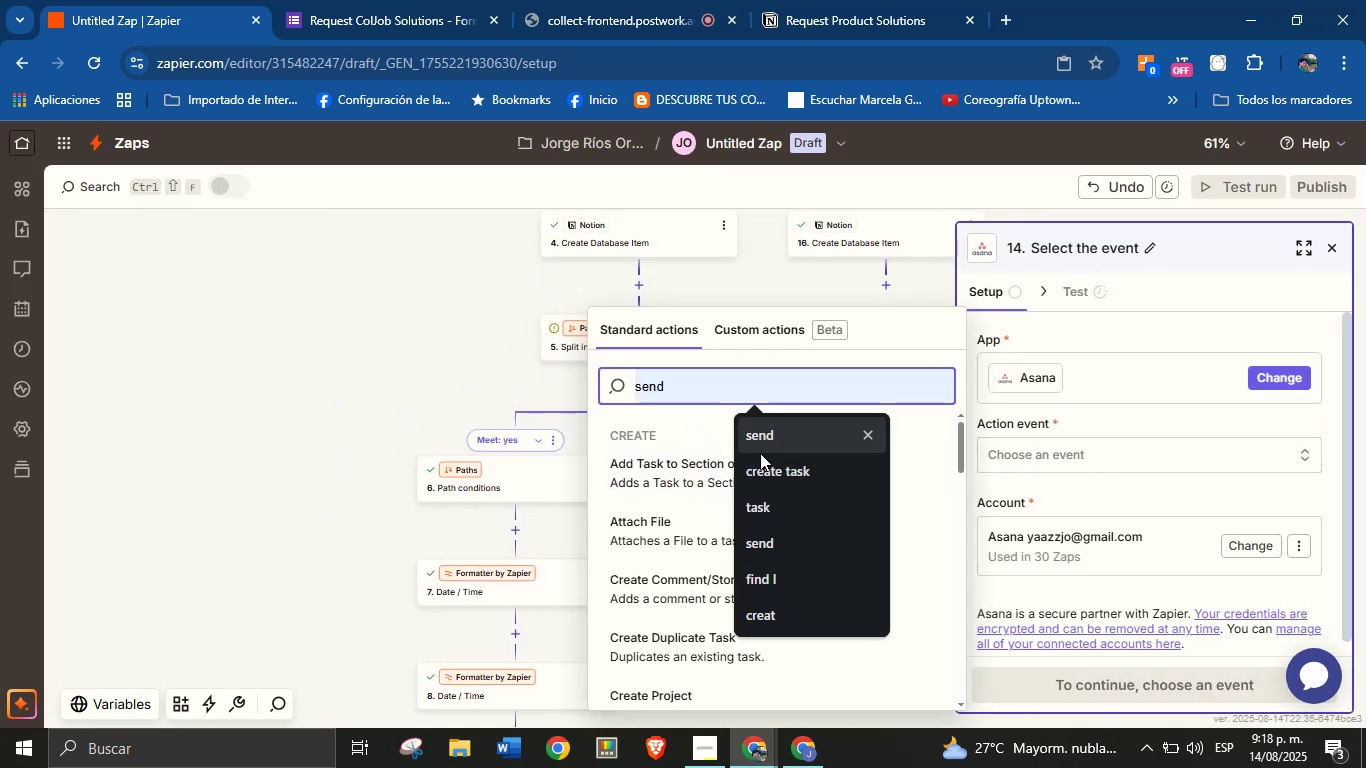 
left_click([767, 458])
 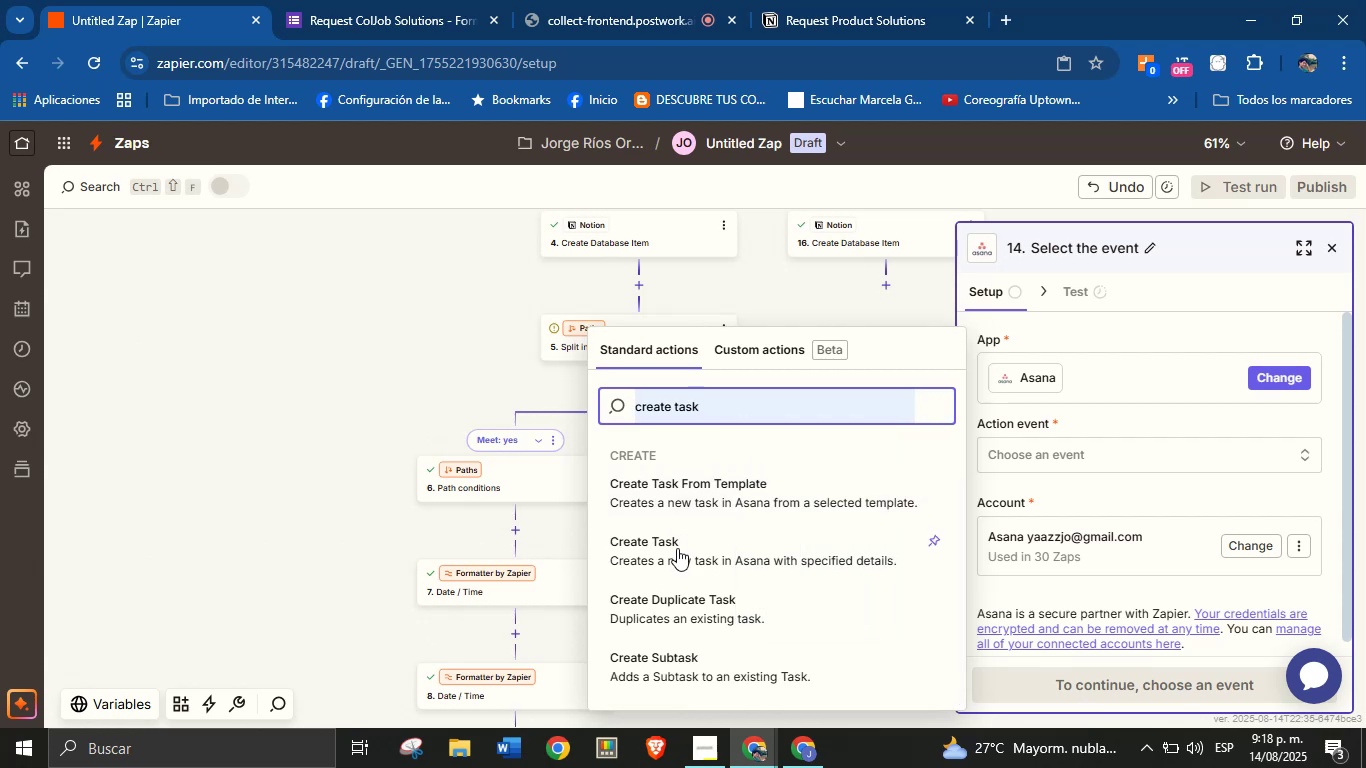 
left_click([677, 550])
 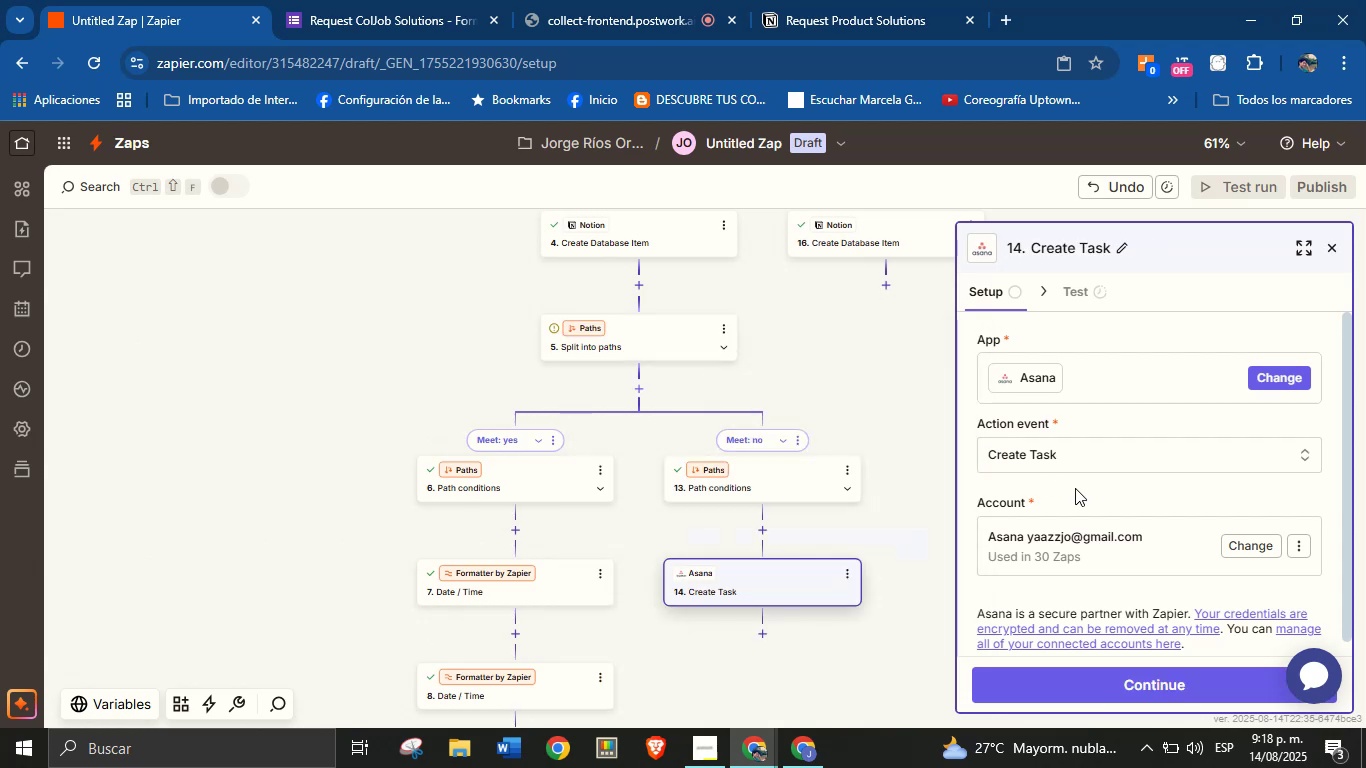 
left_click([1077, 488])
 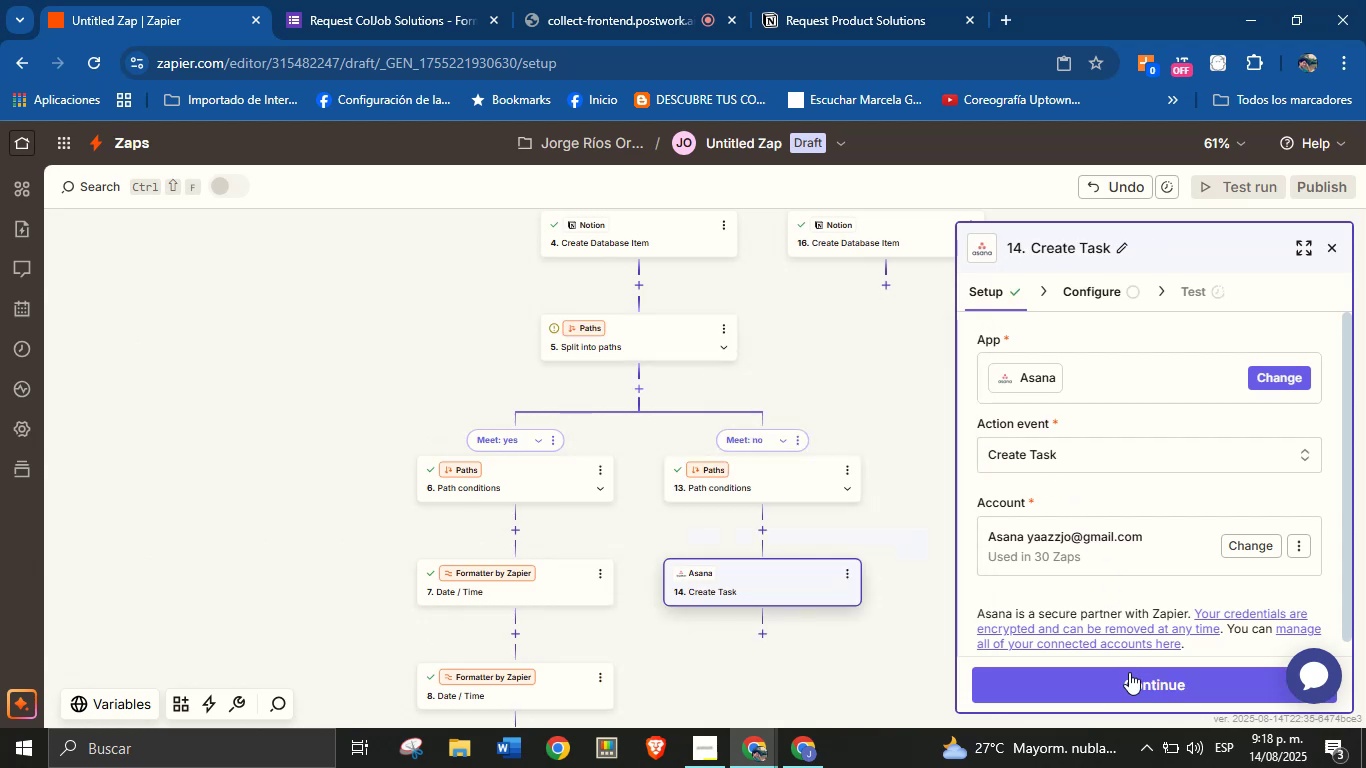 
left_click([1131, 680])
 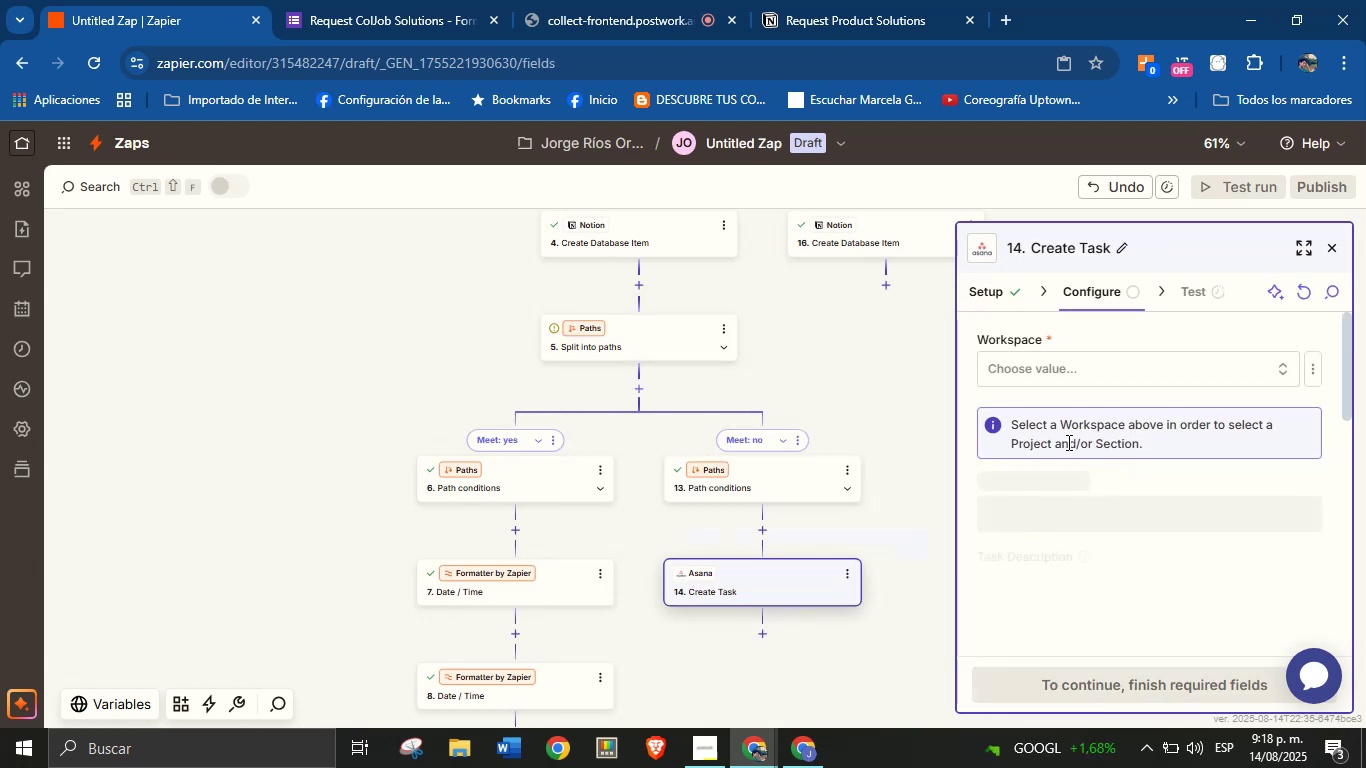 
left_click([1075, 368])
 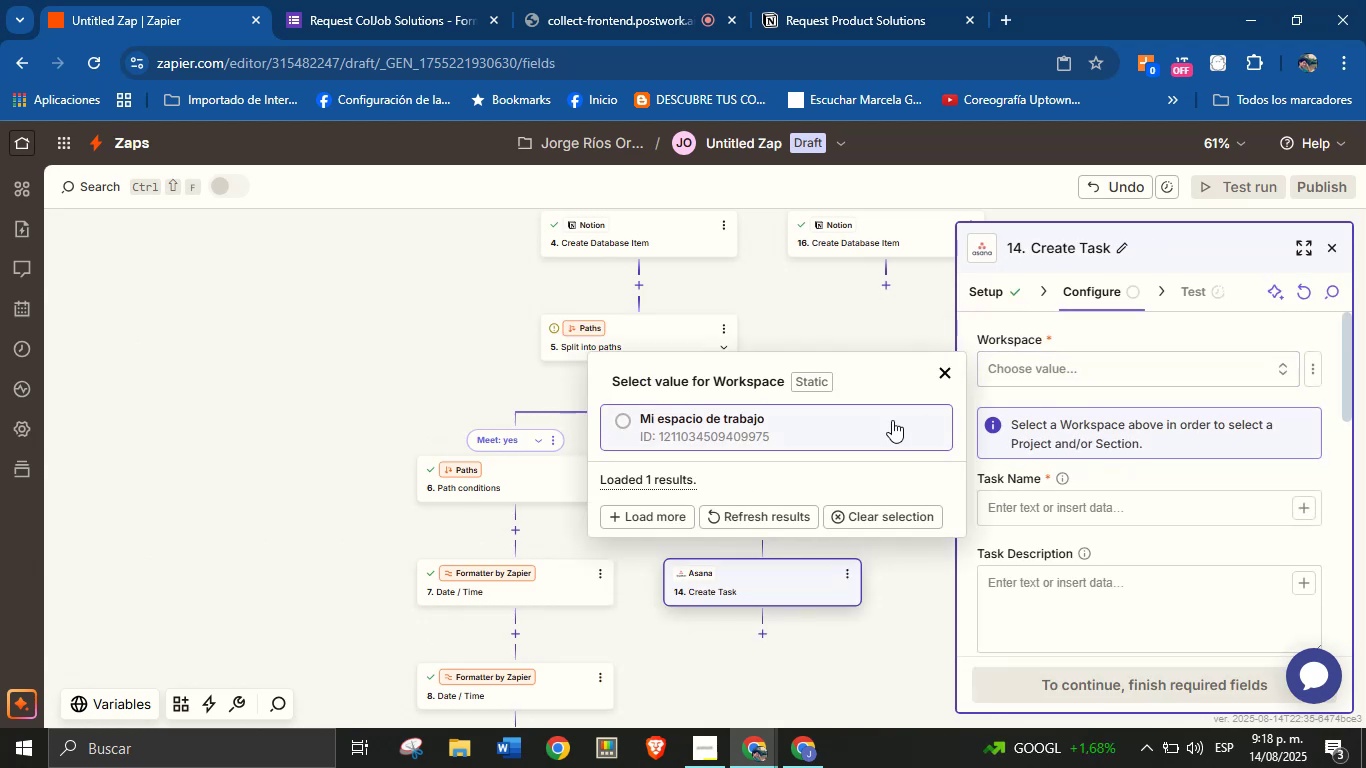 
left_click([820, 427])
 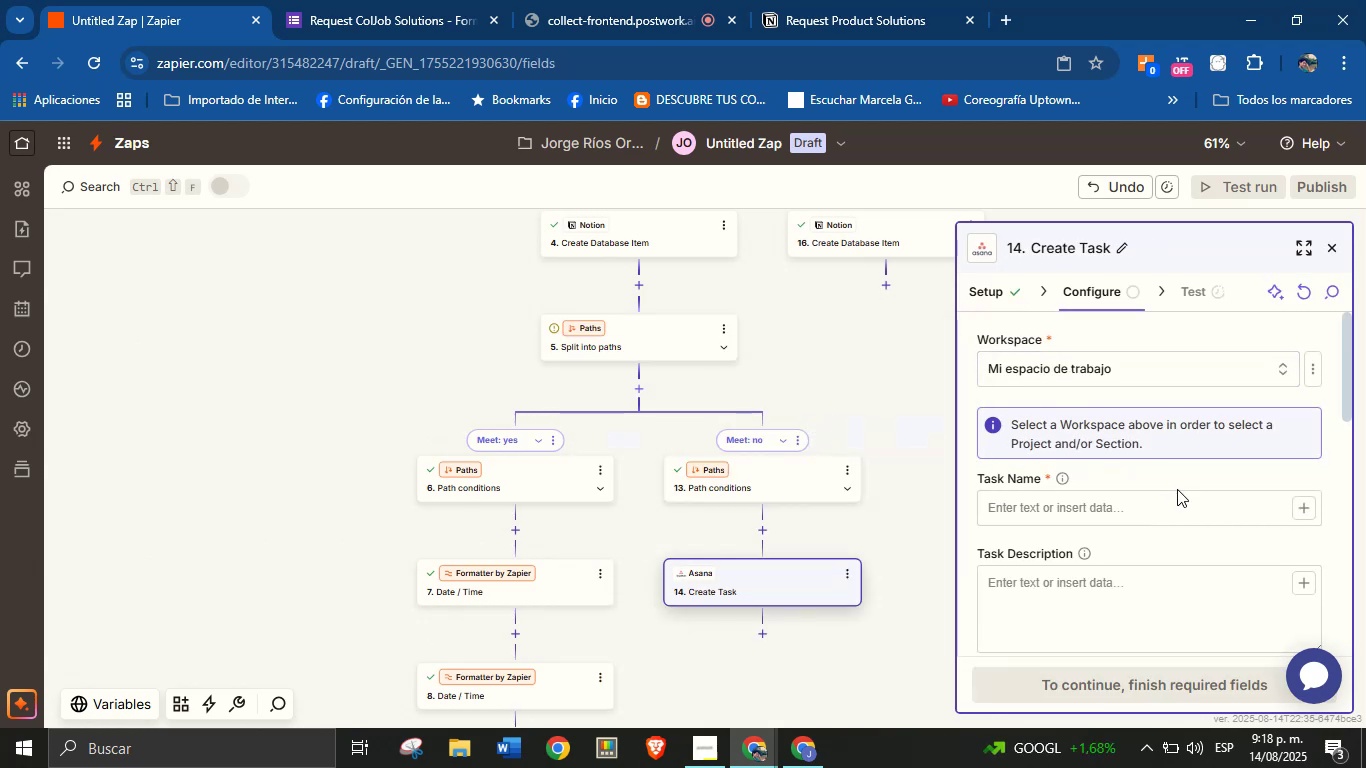 
left_click([1178, 503])
 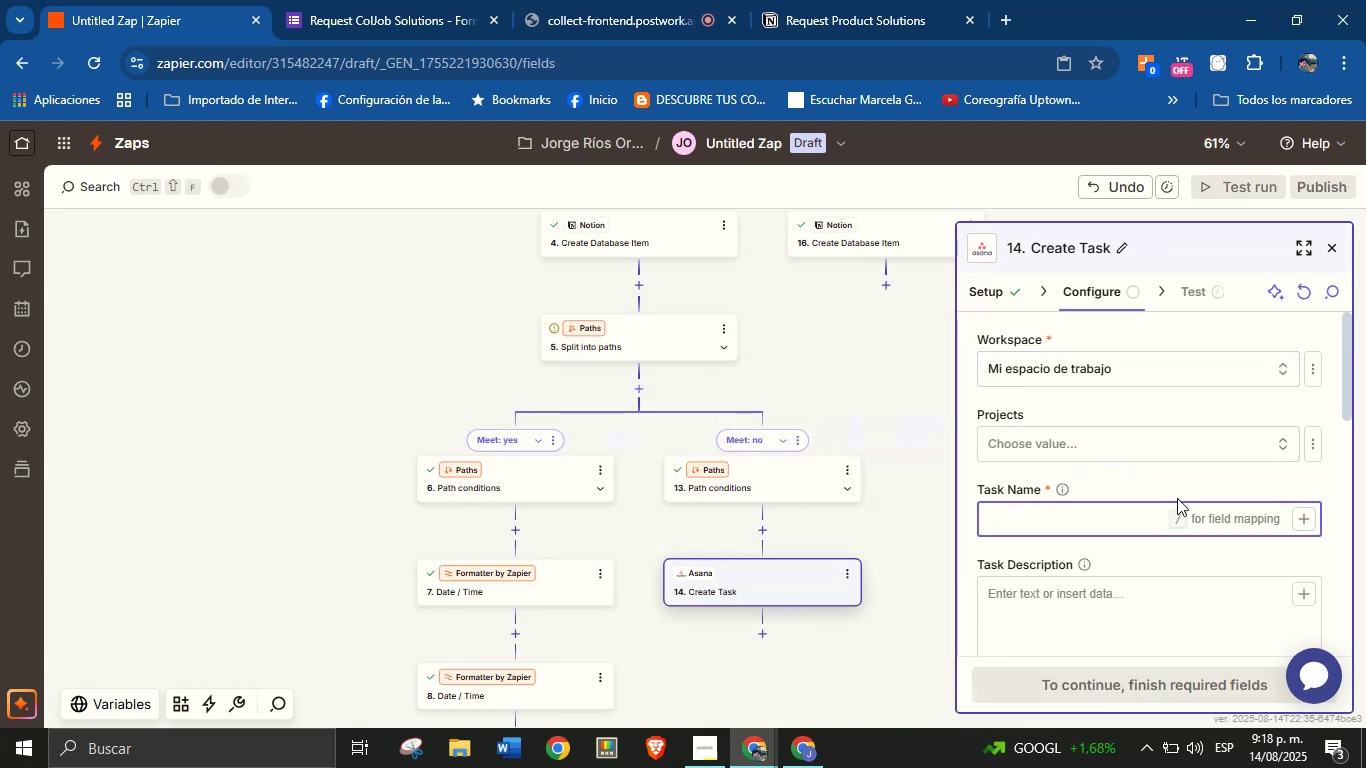 
type(New service request ty)
key(Backspace)
key(Backspace)
key(Backspace)
 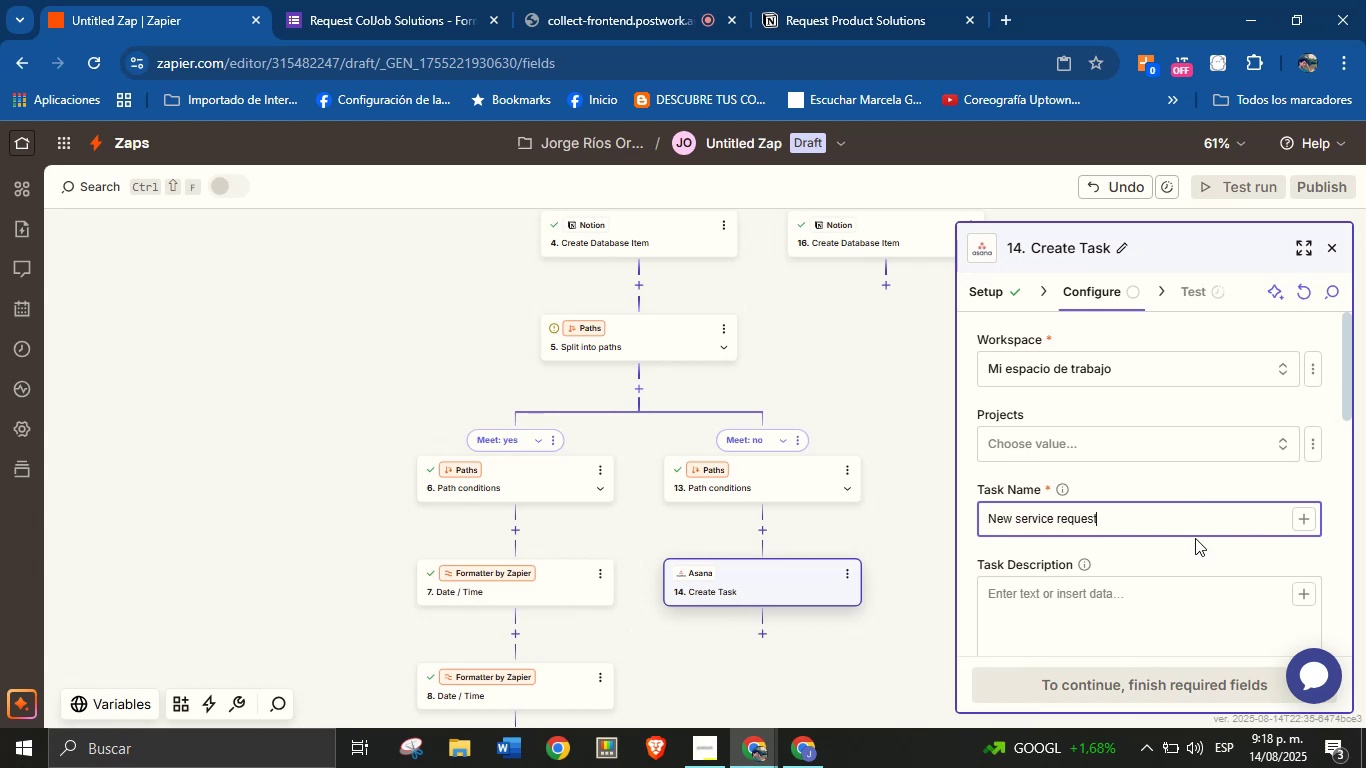 
left_click([1158, 611])
 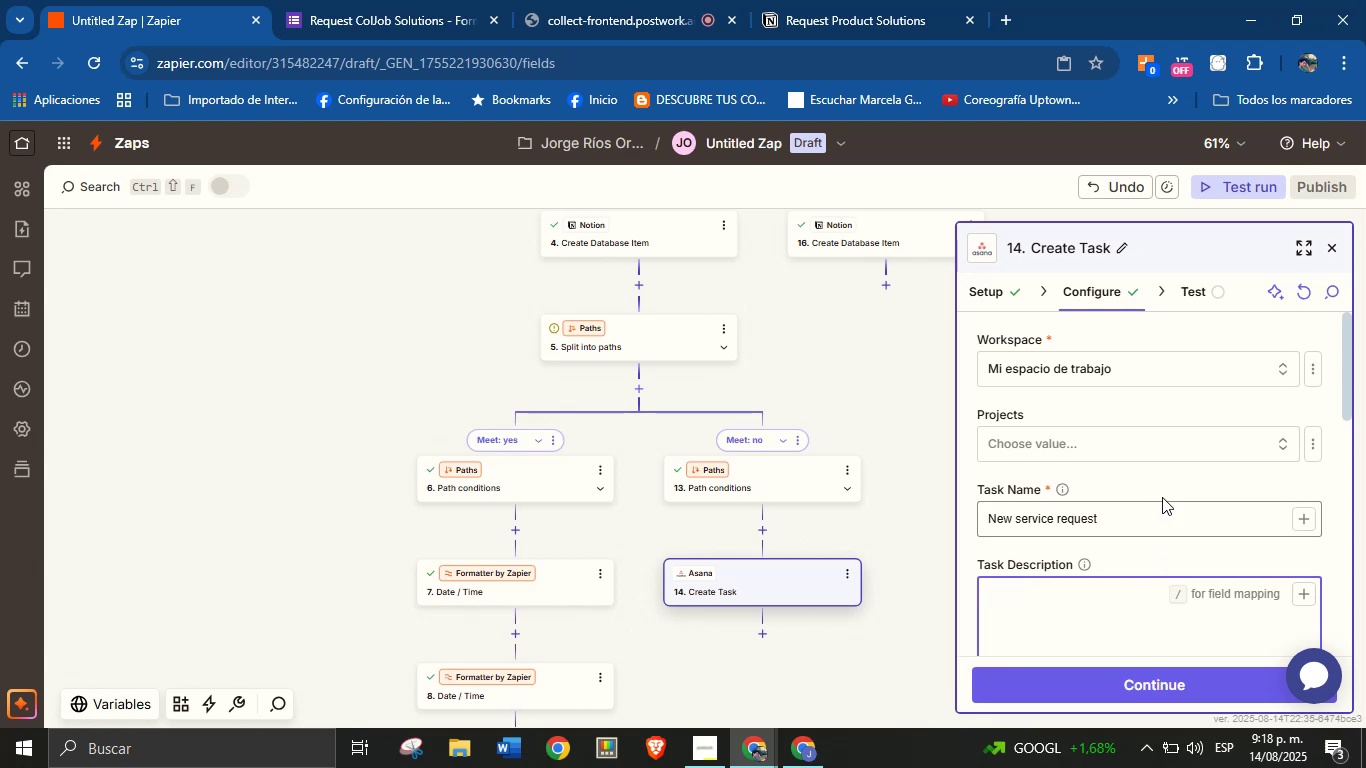 
left_click([1163, 442])
 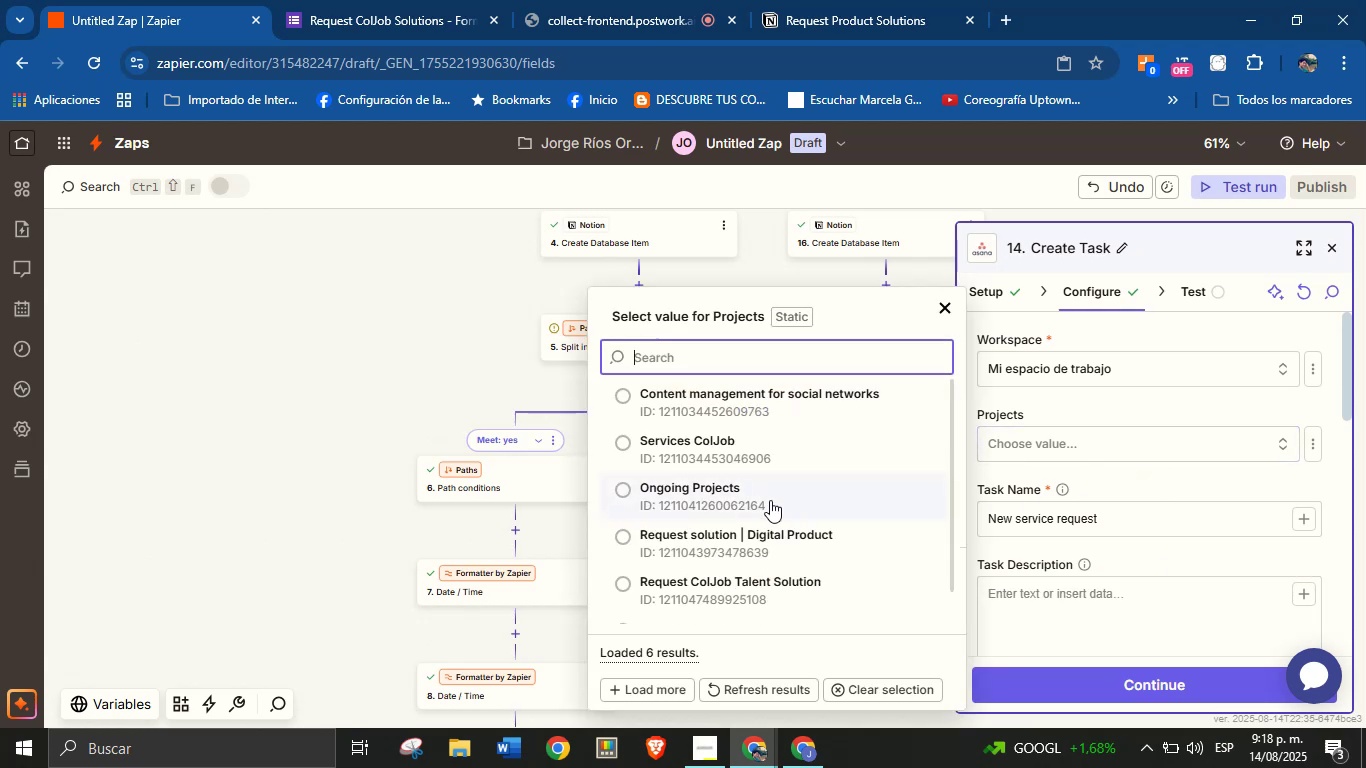 
scroll: coordinate [772, 533], scroll_direction: up, amount: 1.0
 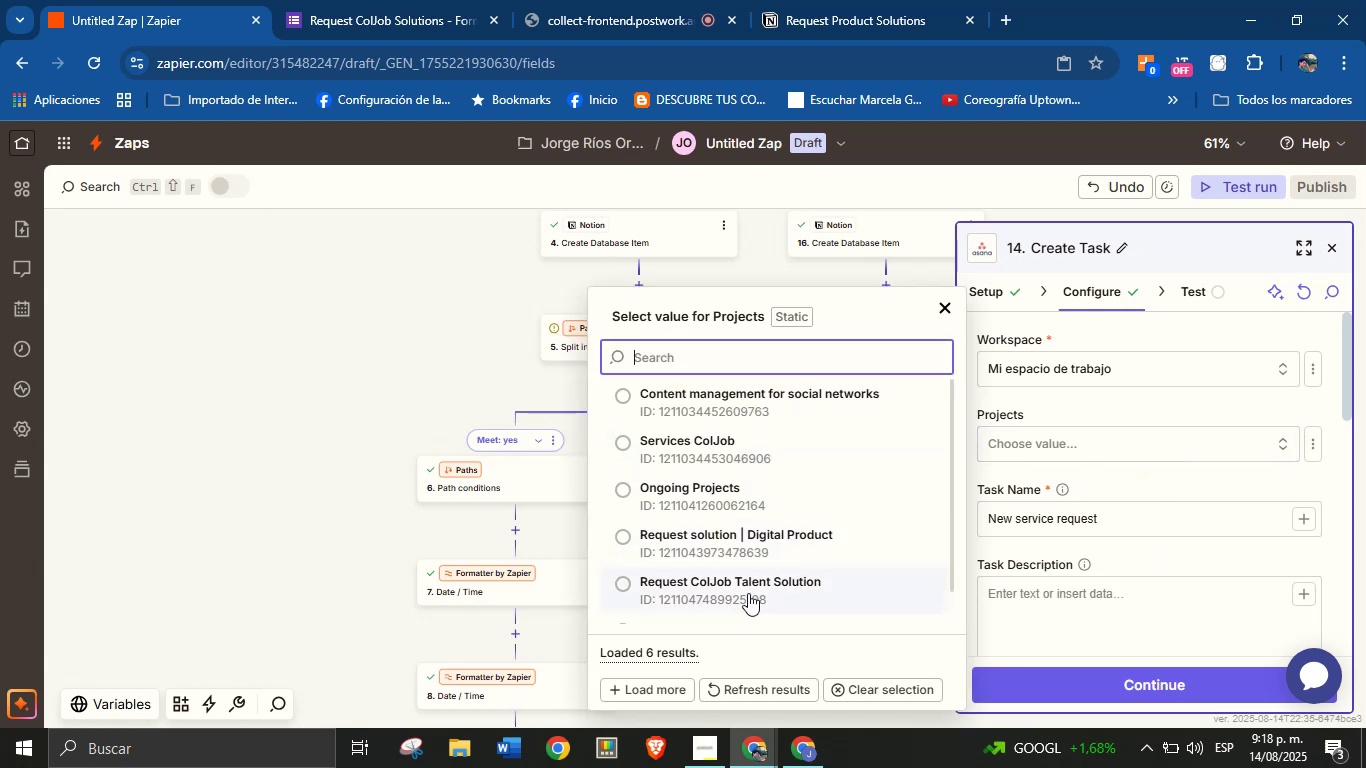 
left_click([748, 593])
 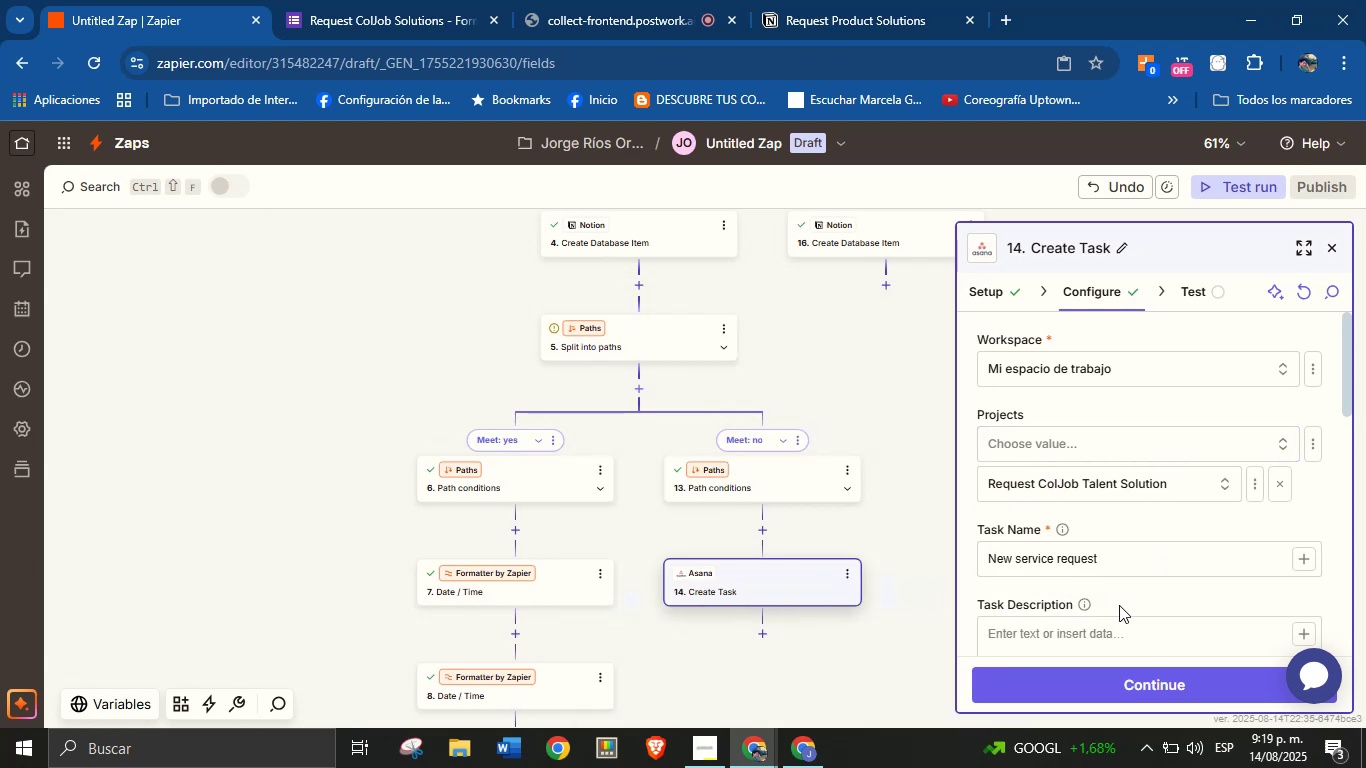 
scroll: coordinate [1140, 619], scroll_direction: down, amount: 1.0
 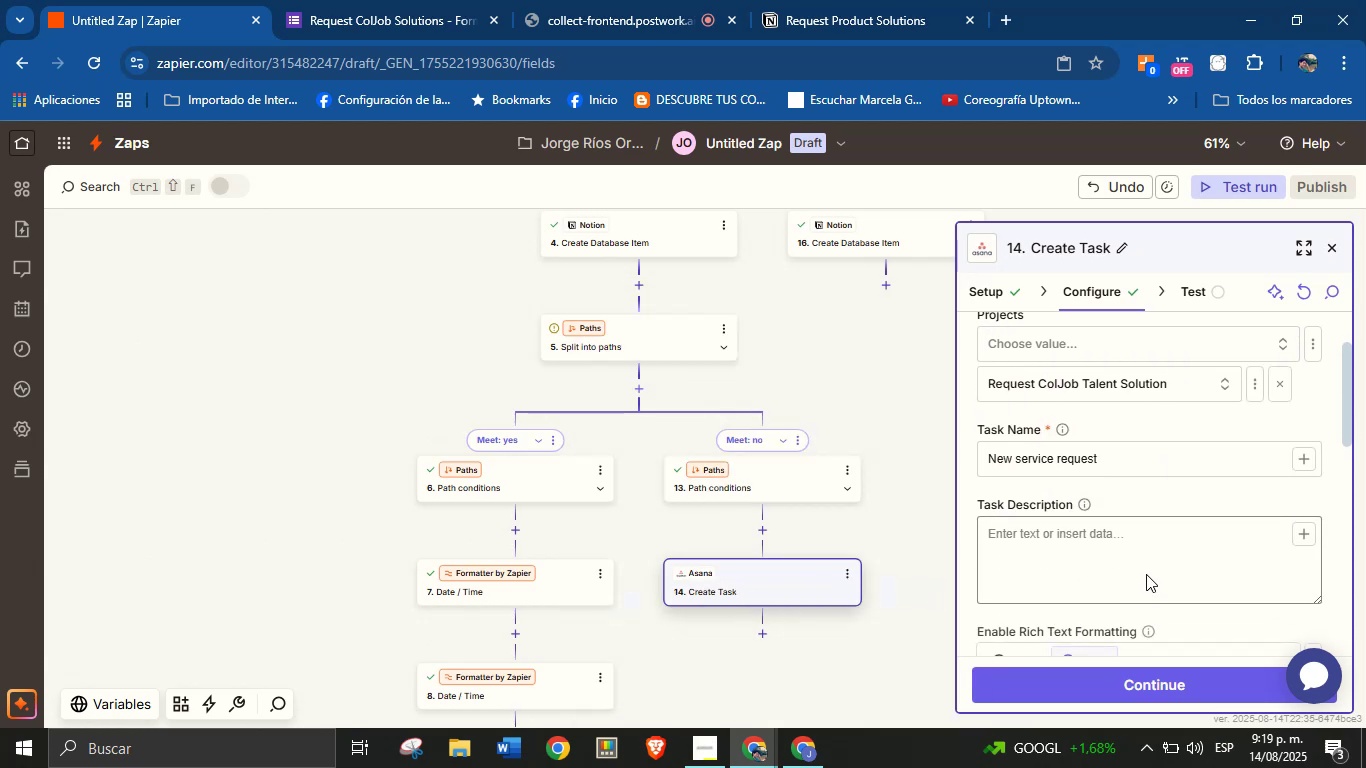 
left_click([1146, 569])
 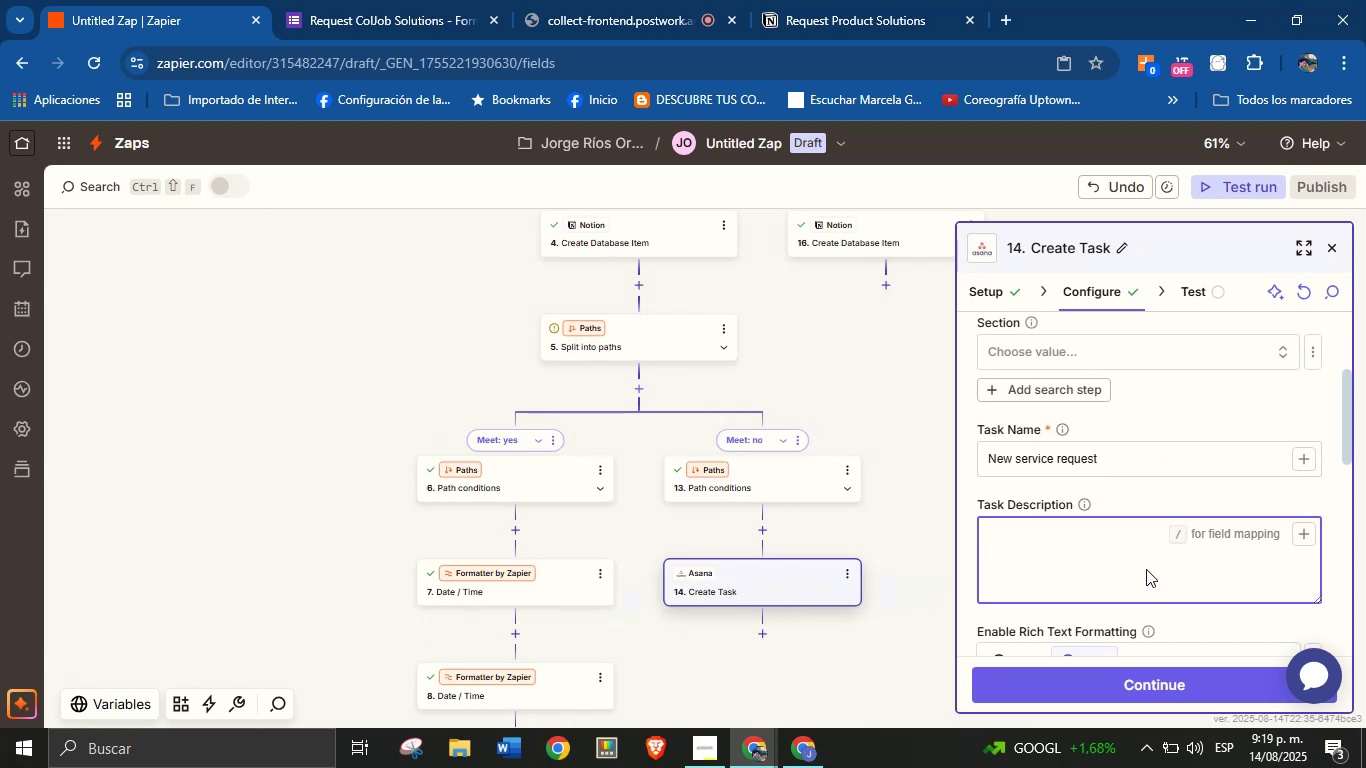 
type(Details>)
 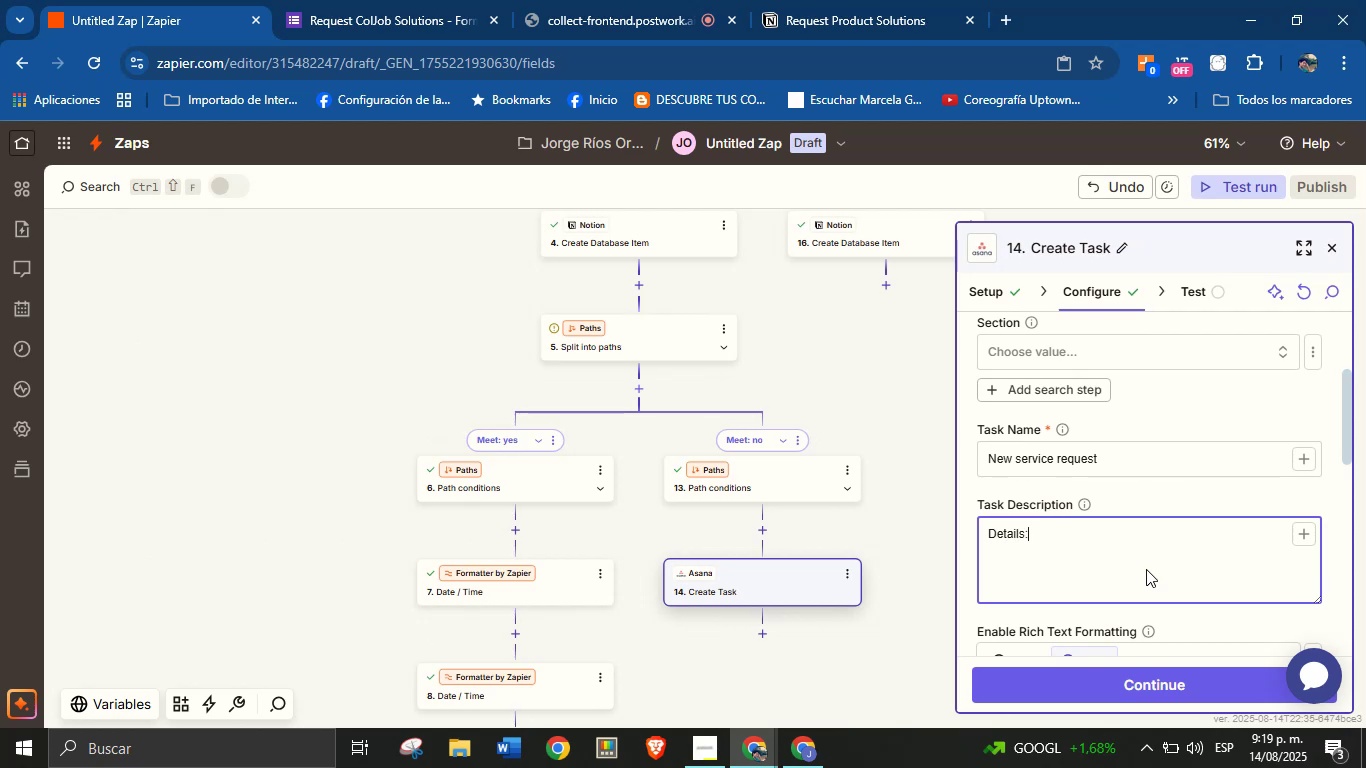 
key(Enter)
 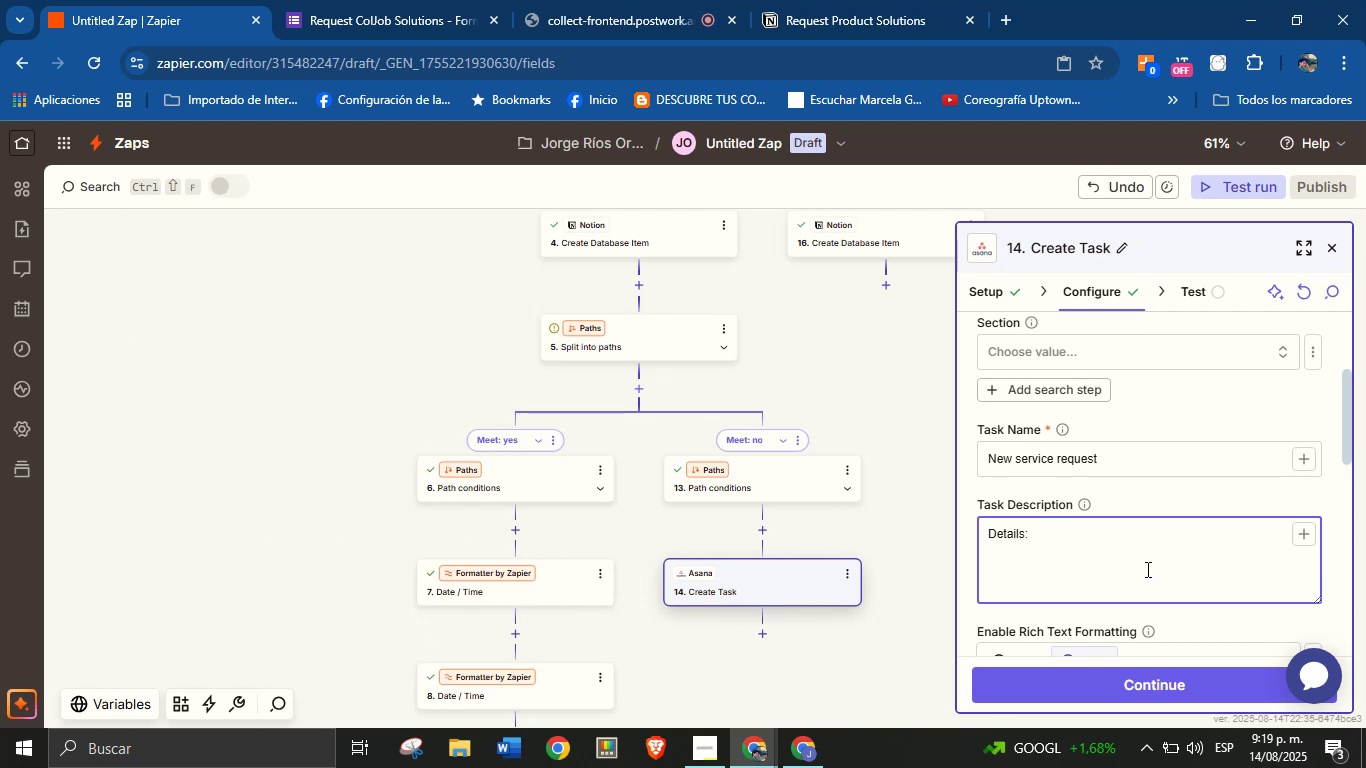 
type(Client[s name> )
 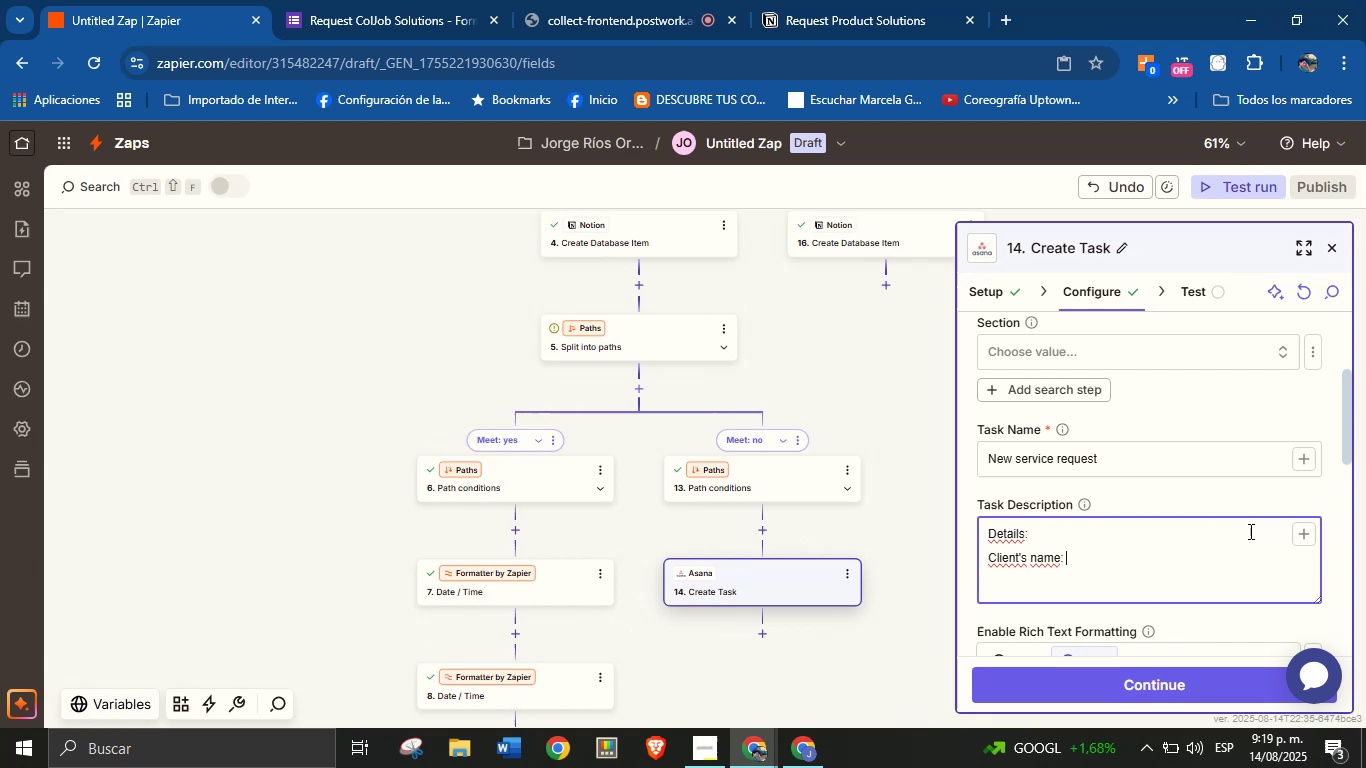 
left_click([1302, 526])
 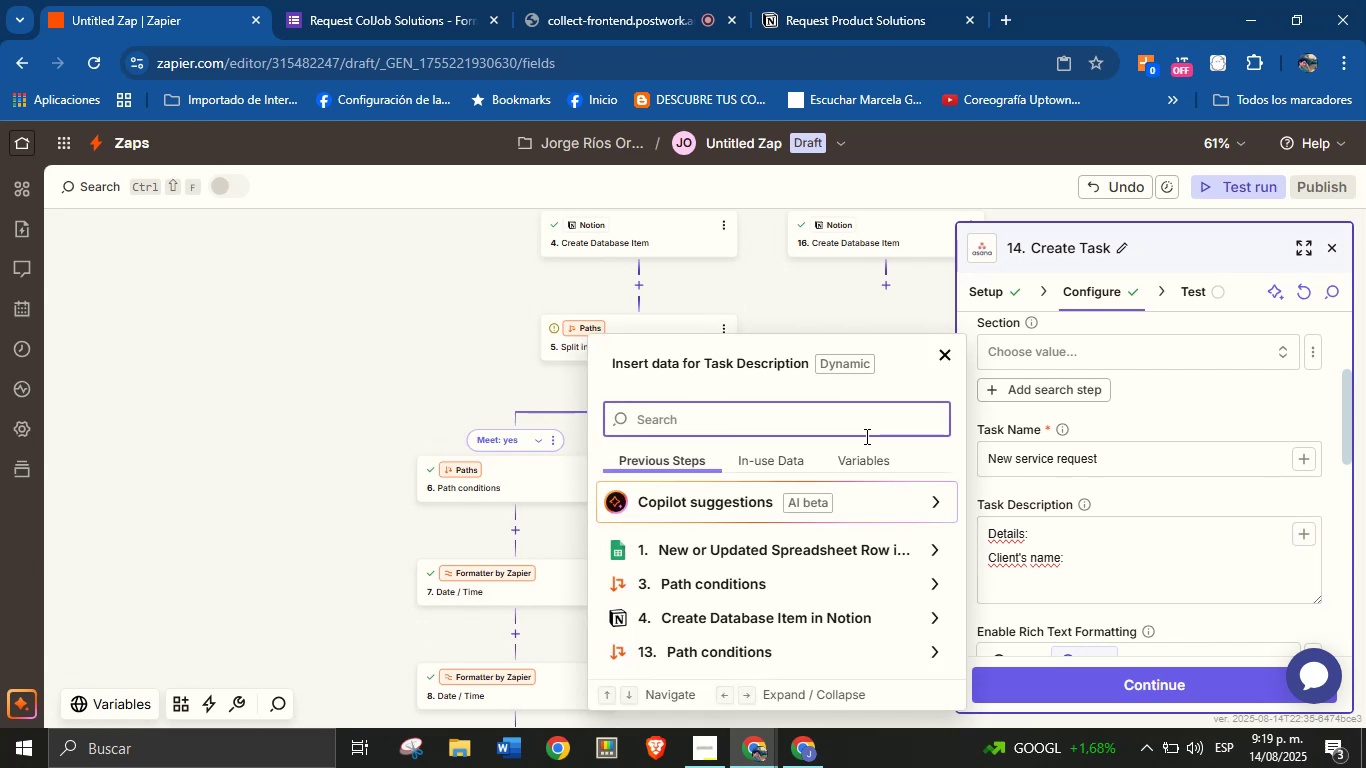 
type(name)
 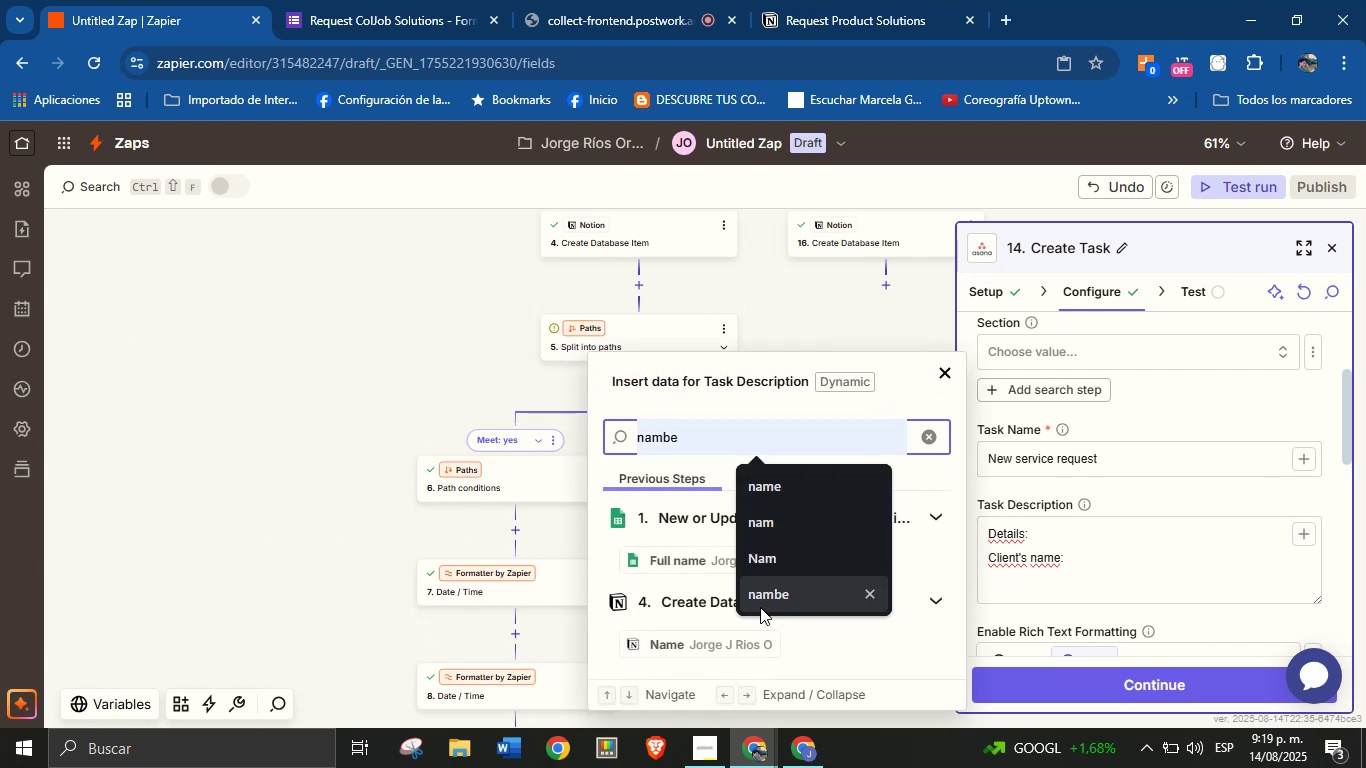 
left_click([731, 649])
 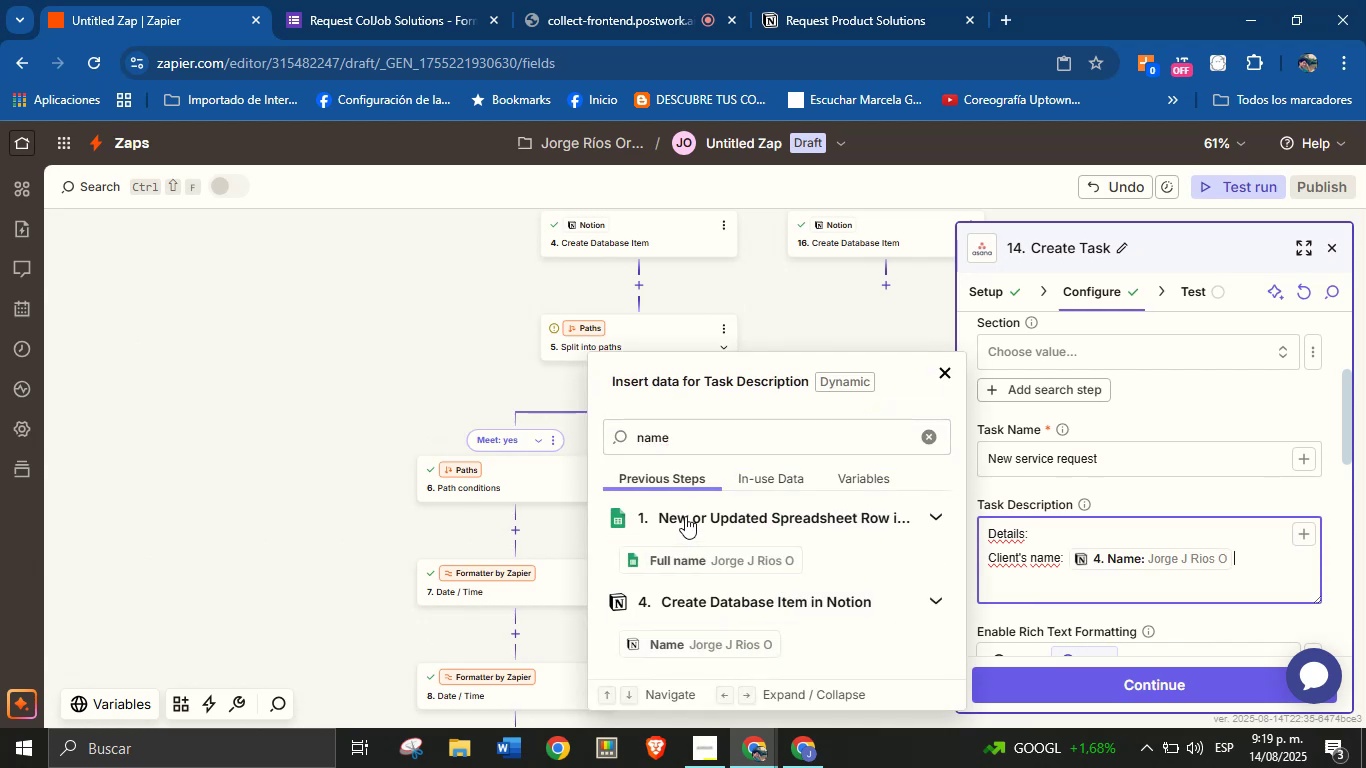 
wait(10.66)
 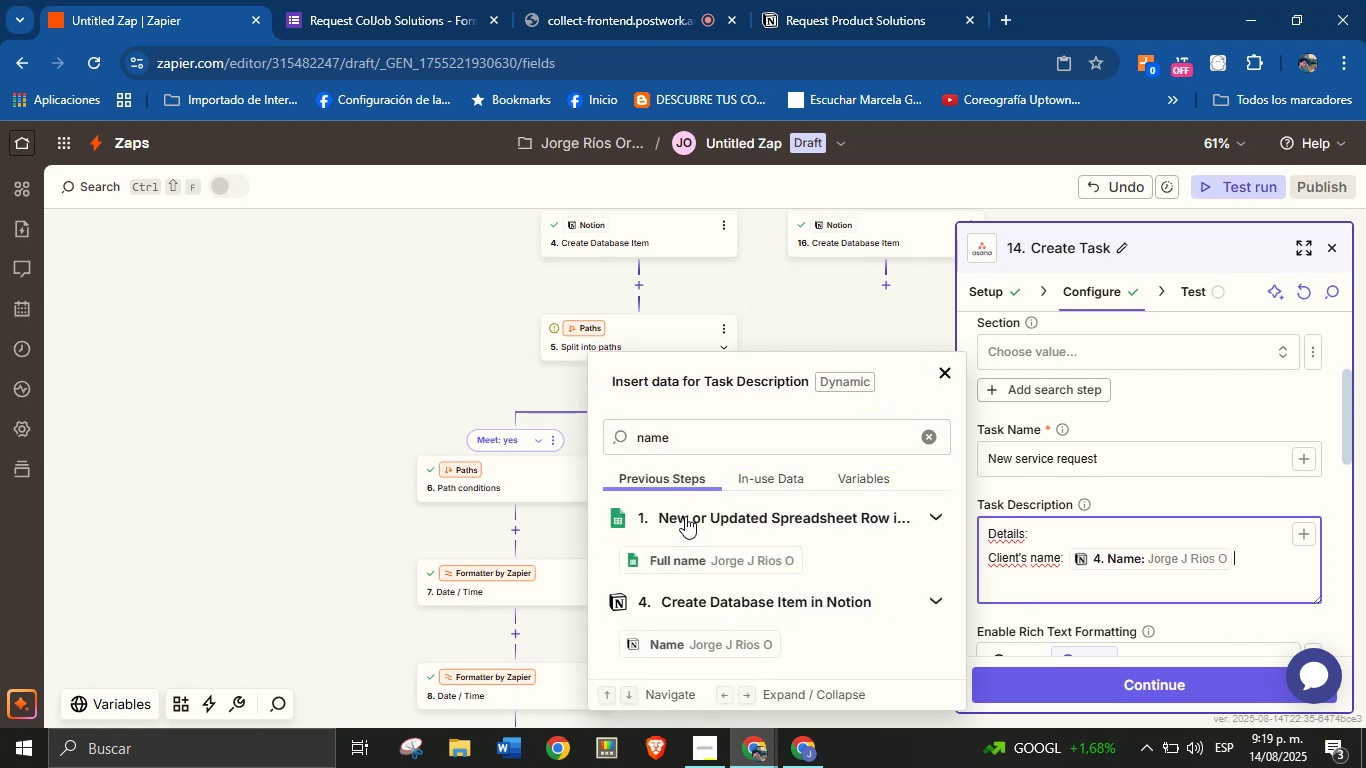 
key(Enter)
 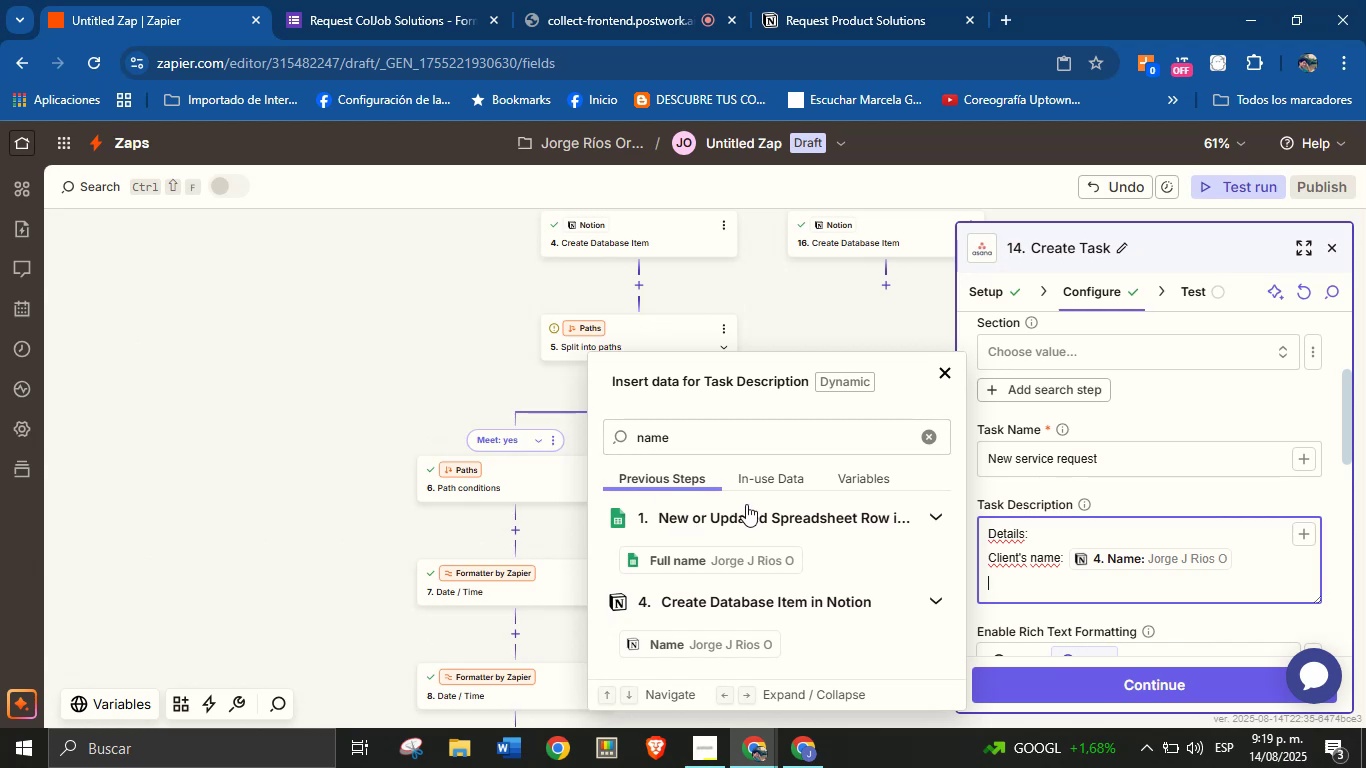 
type(Email> )
 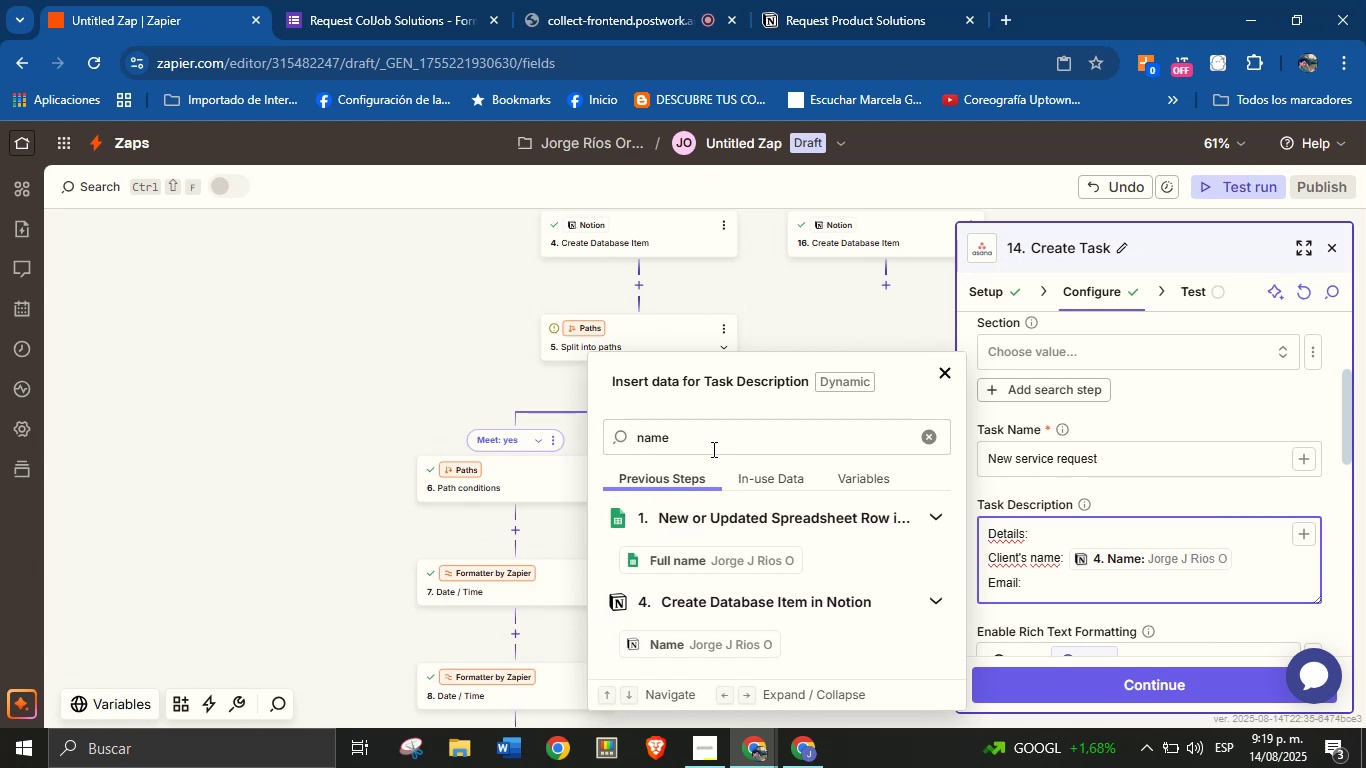 
double_click([712, 432])
 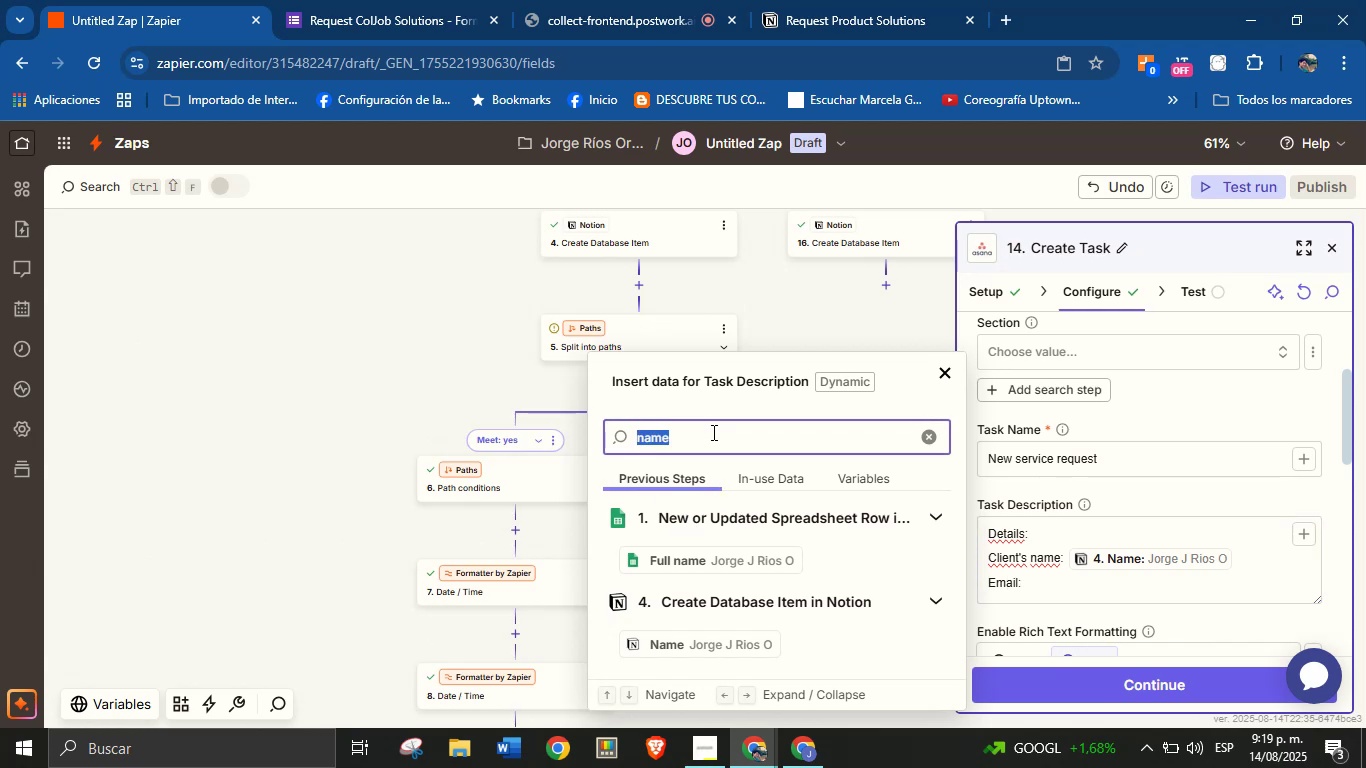 
type(email)
 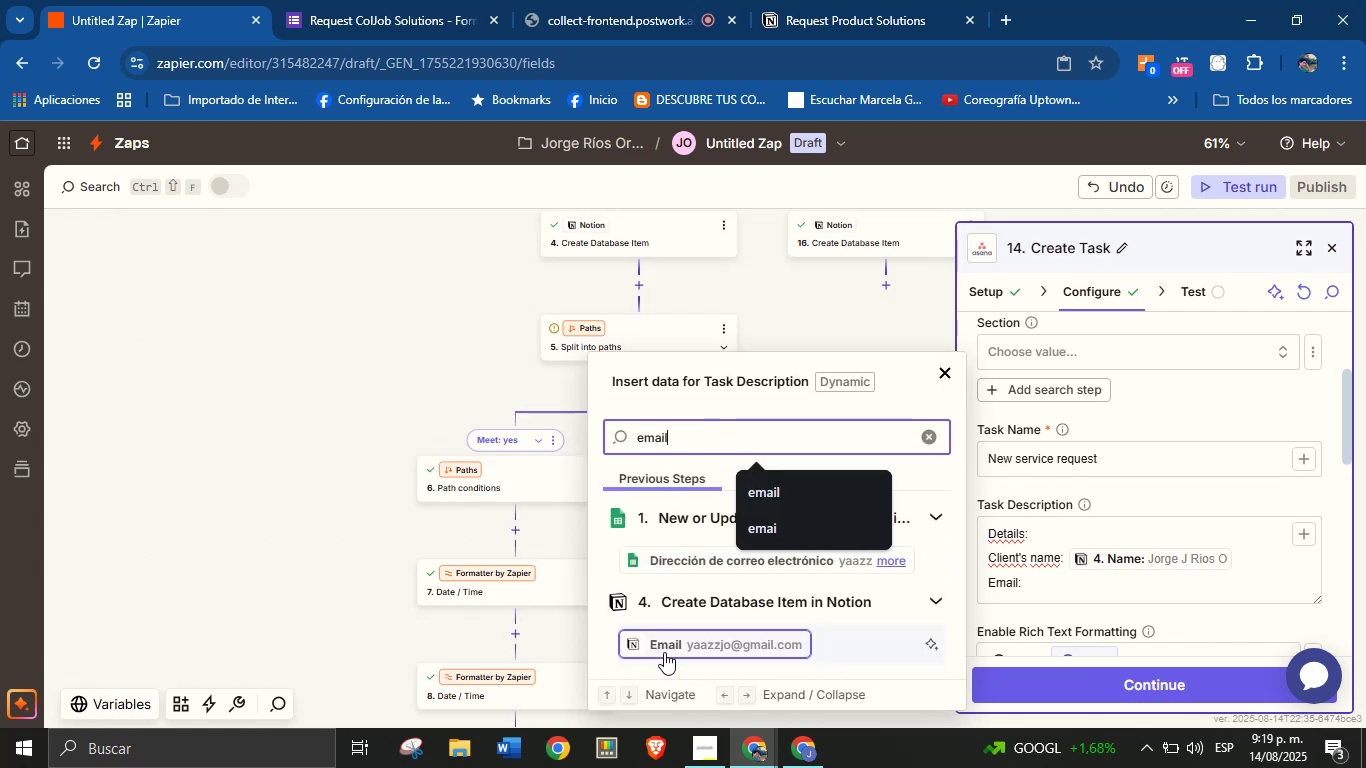 
left_click([674, 644])
 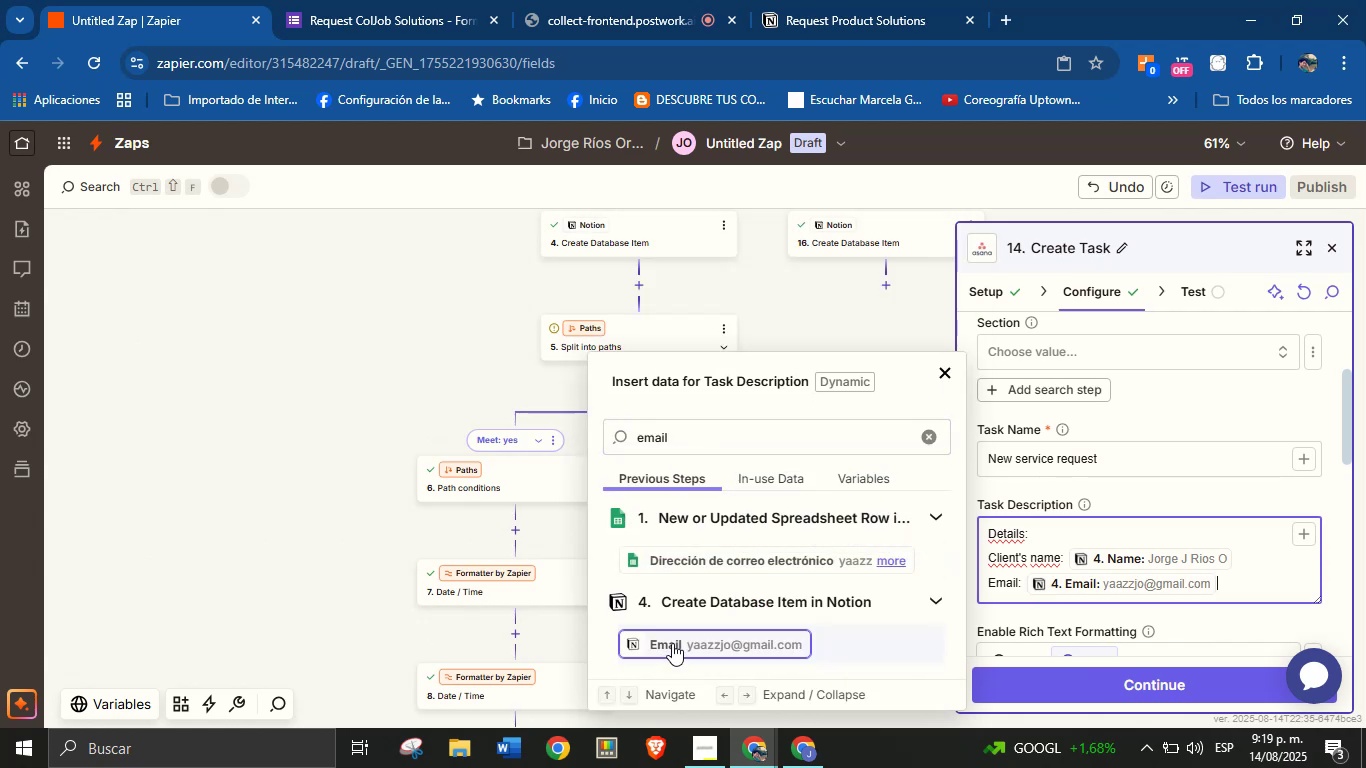 
key(Enter)
 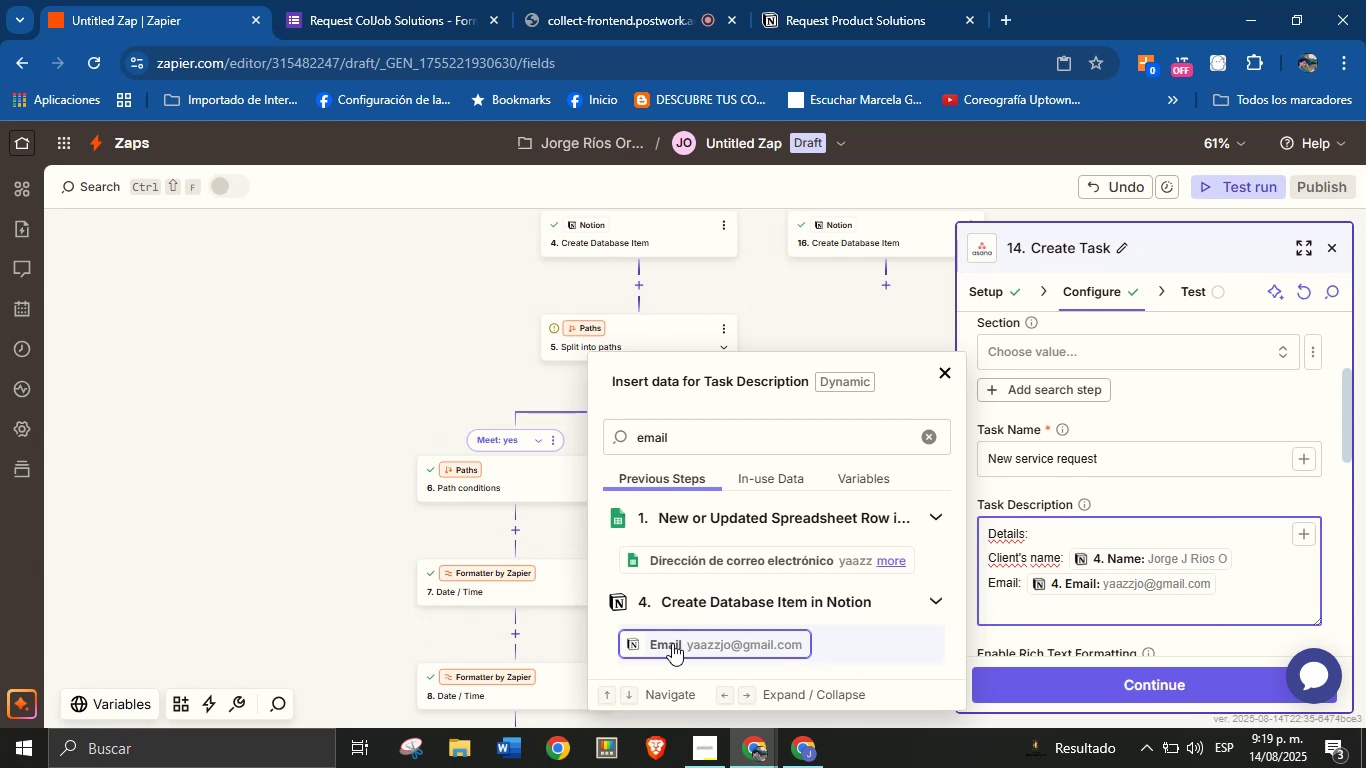 
wait(12.27)
 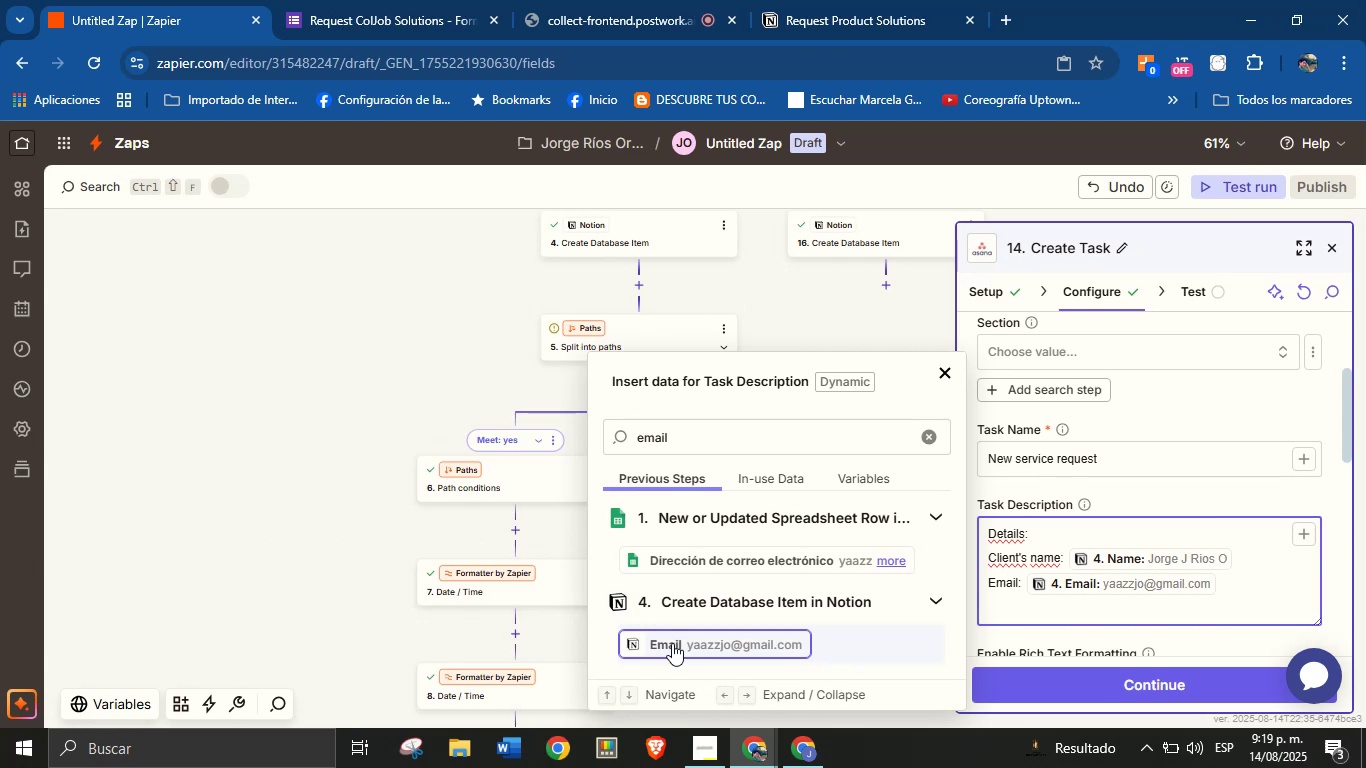 
type(Pone)
key(Backspace)
key(Backspace)
key(Backspace)
type(hone> )
 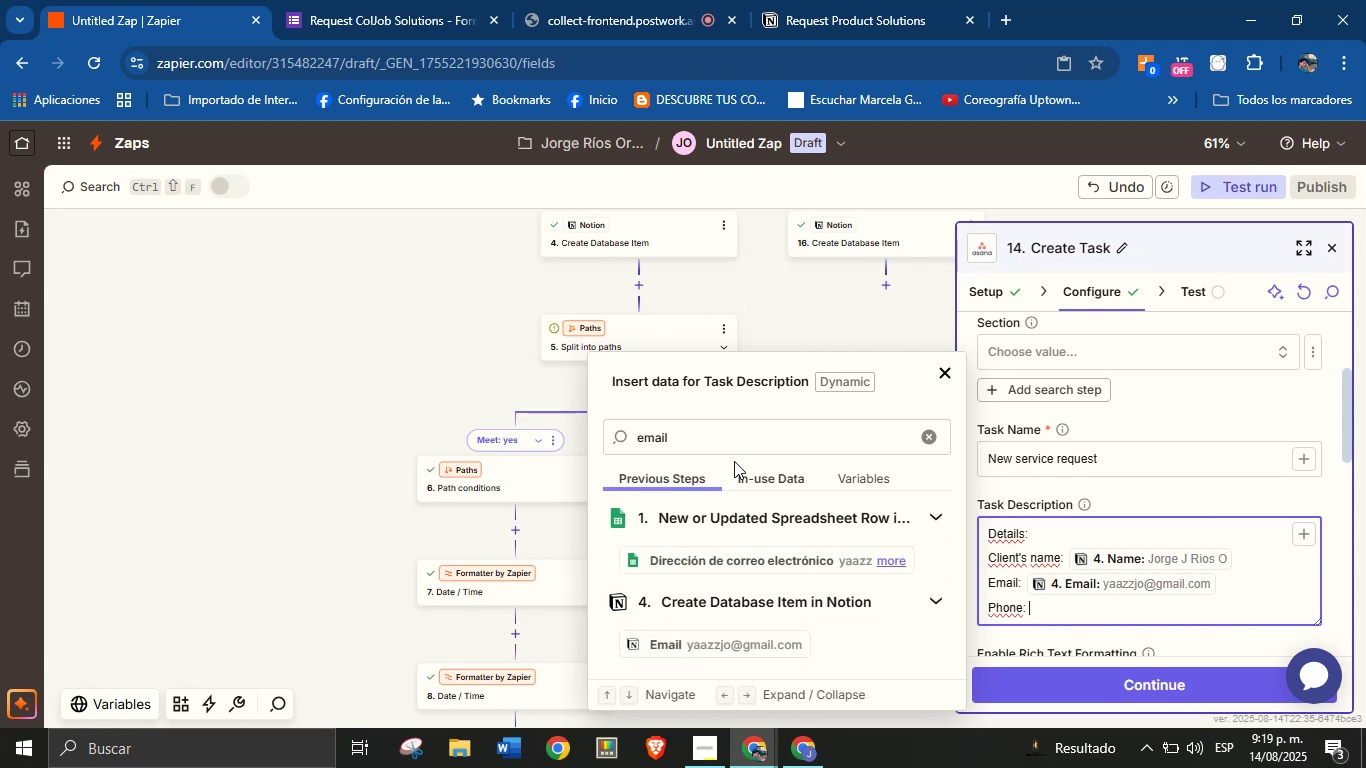 
double_click([743, 432])
 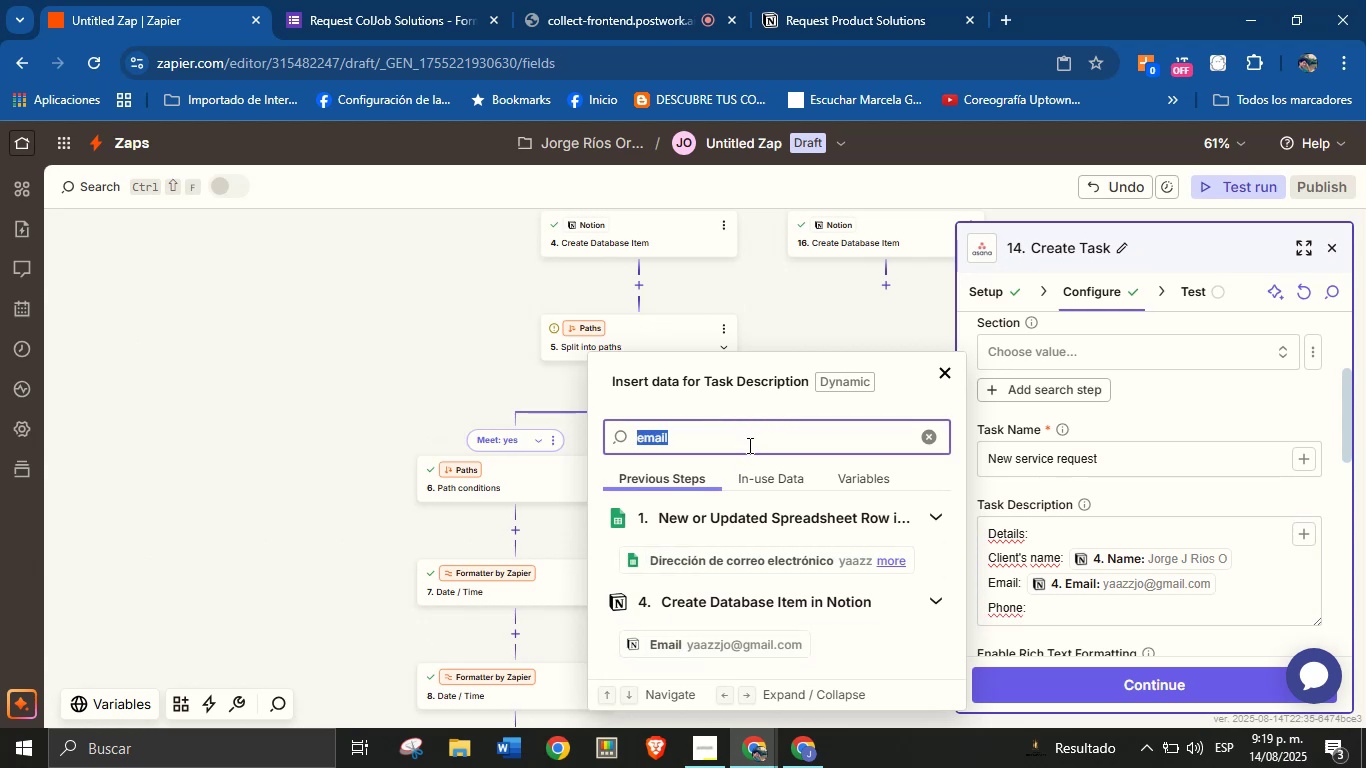 
type(phone)
 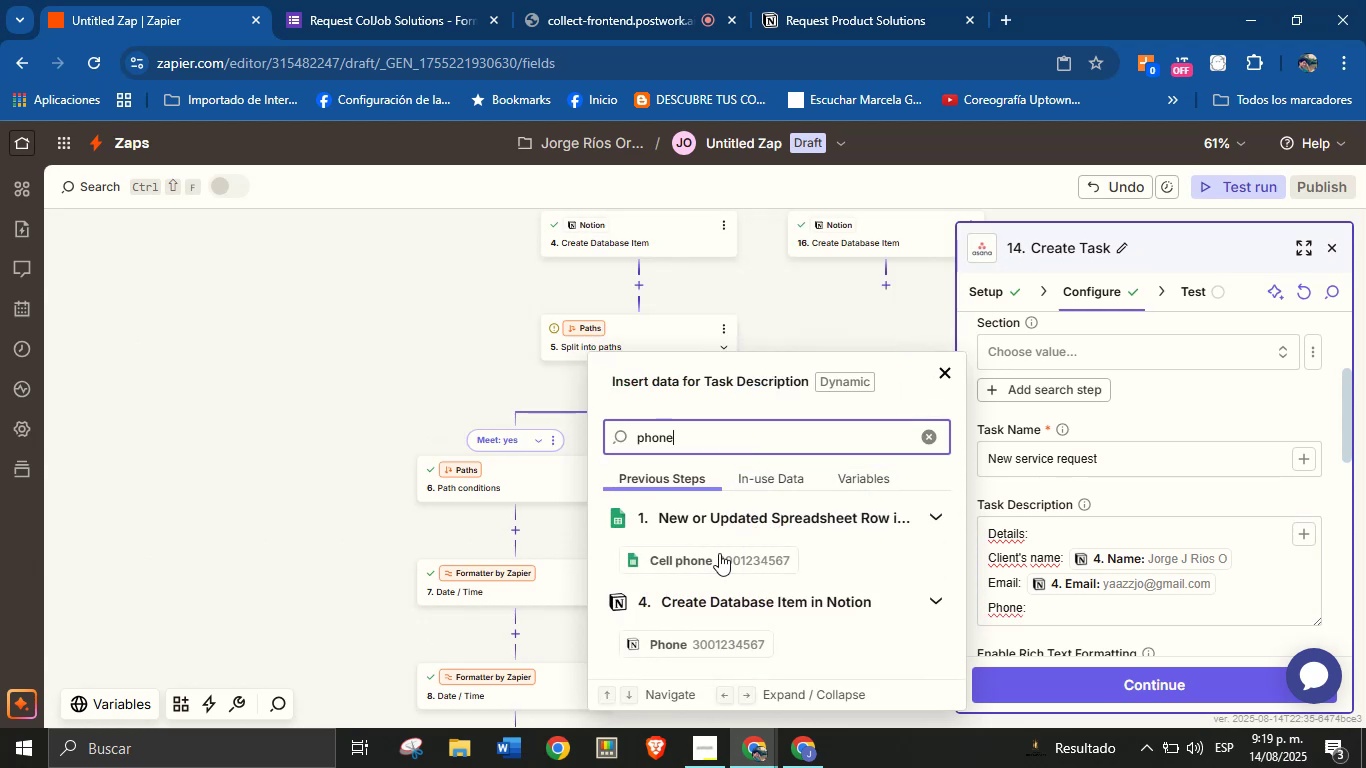 
left_click([718, 639])
 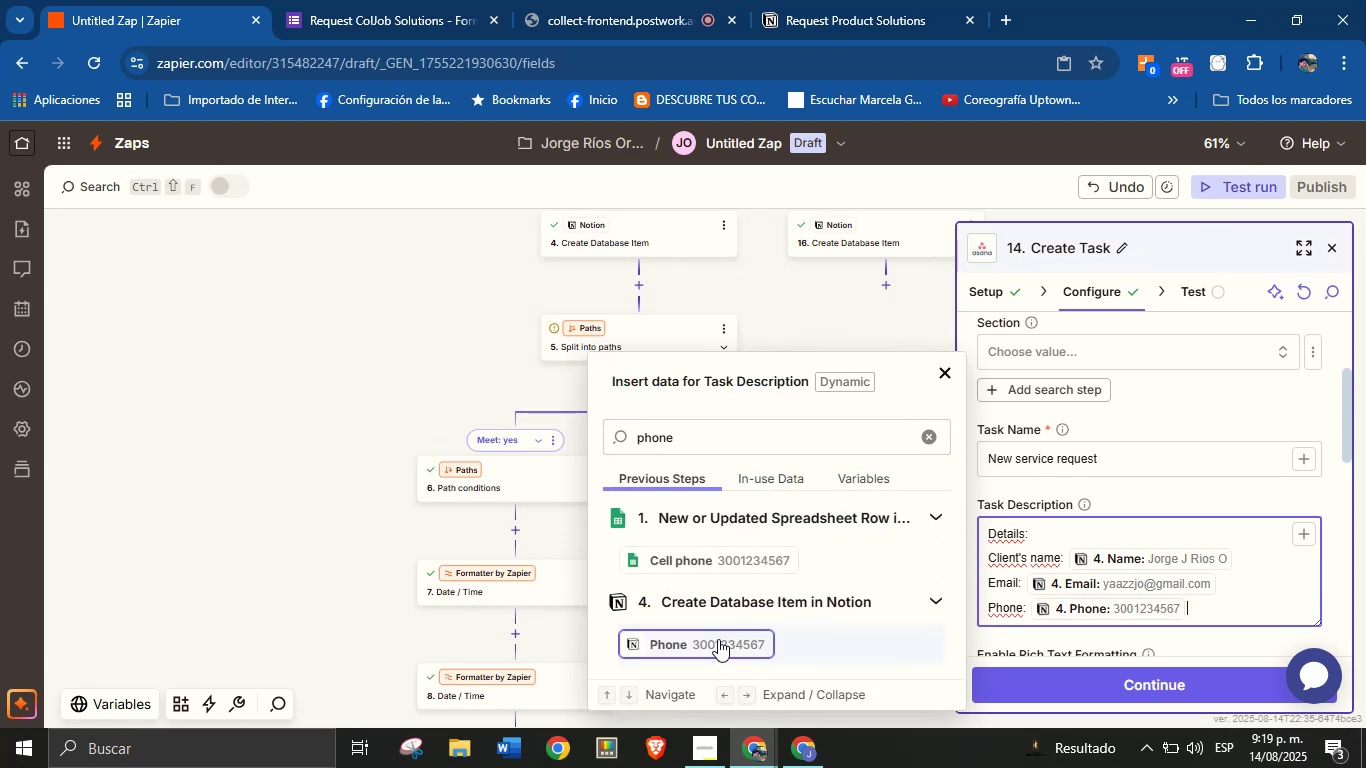 
key(Enter)
 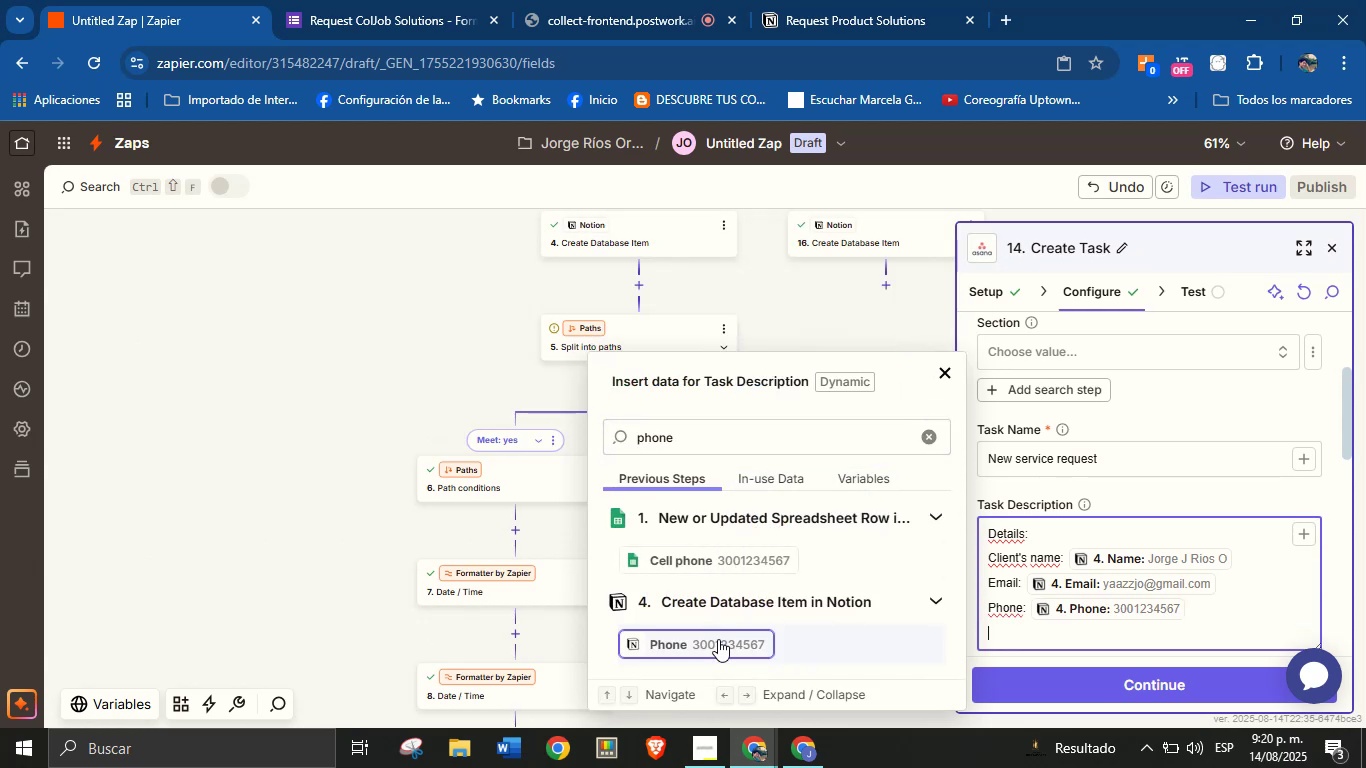 
type(Area> )
 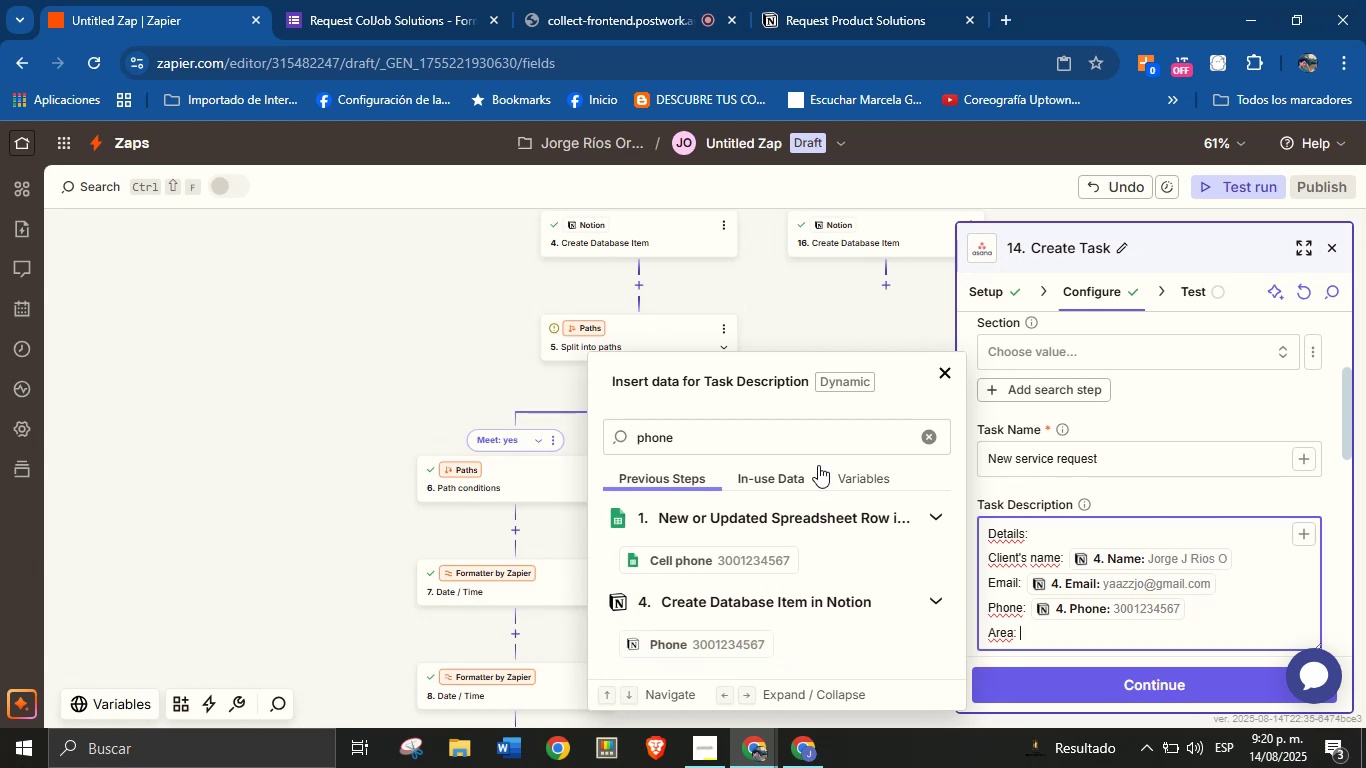 
double_click([818, 432])
 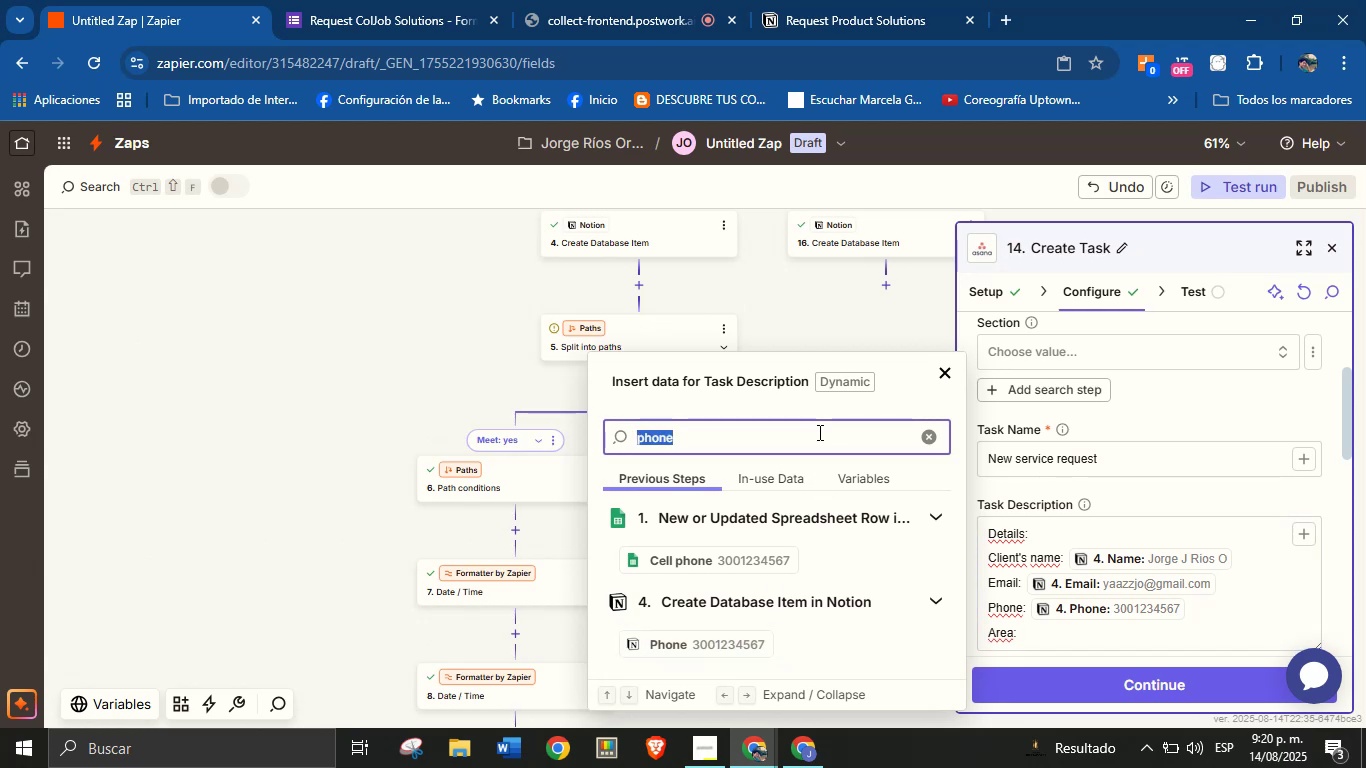 
type(area)
 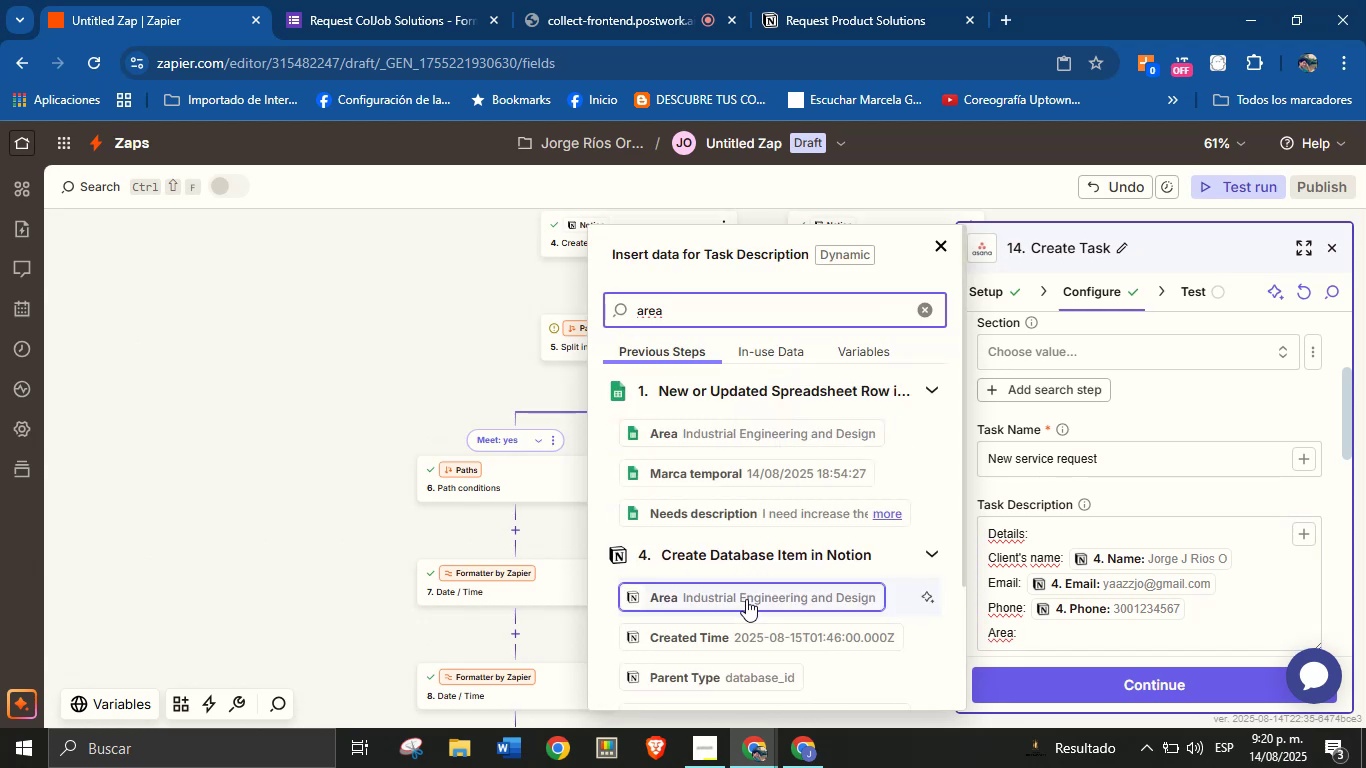 
wait(5.7)
 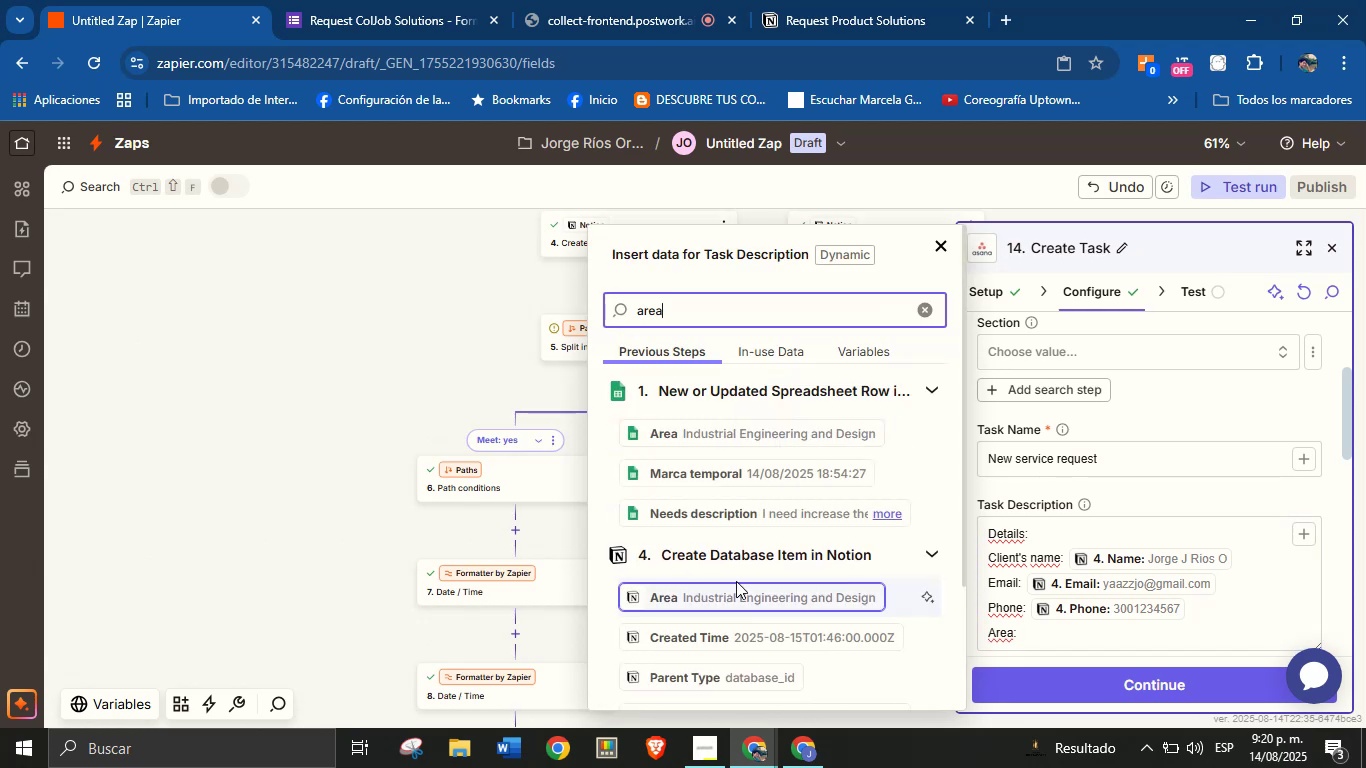 
left_click([769, 598])
 